 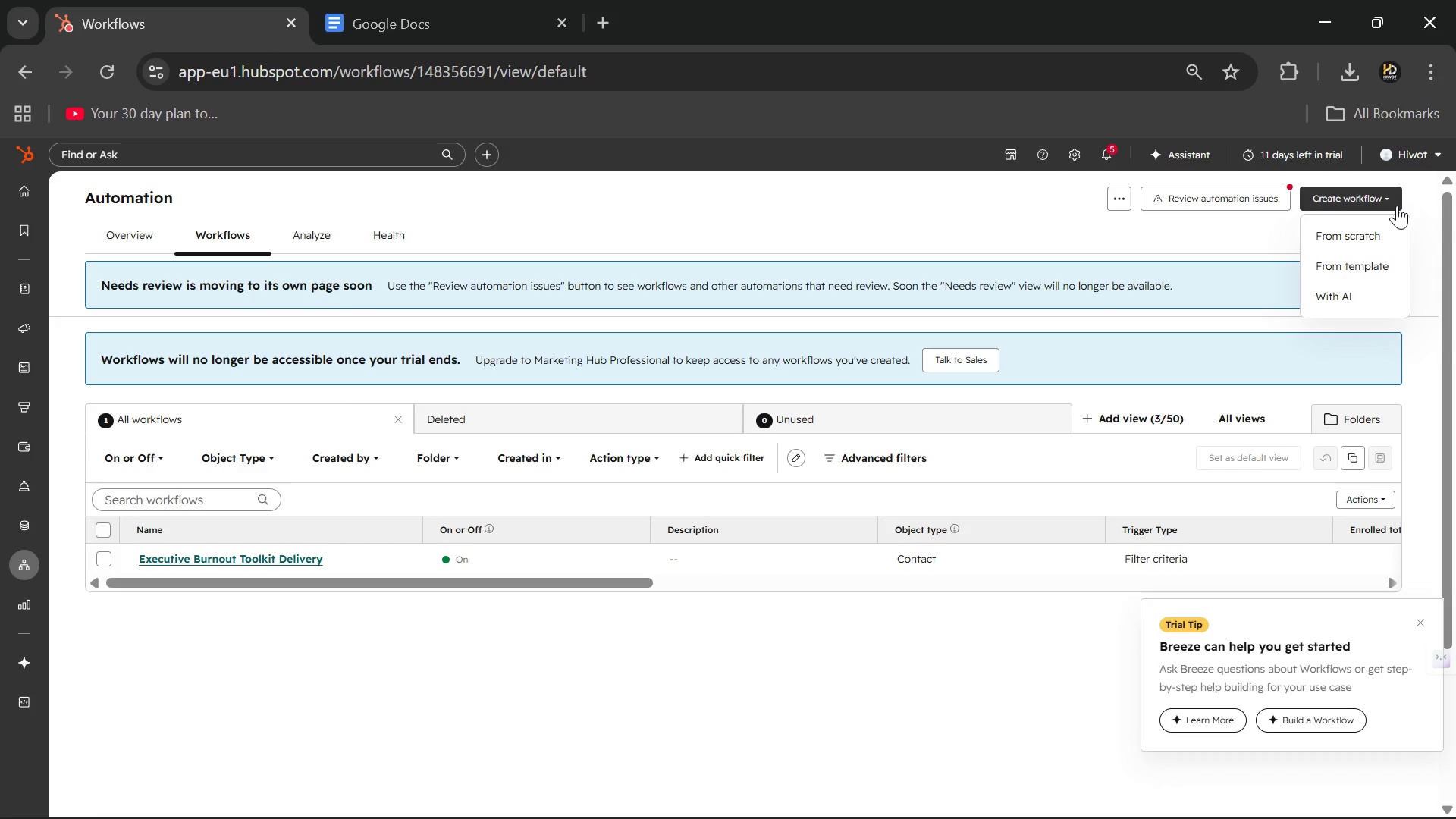 
left_click([1352, 236])
 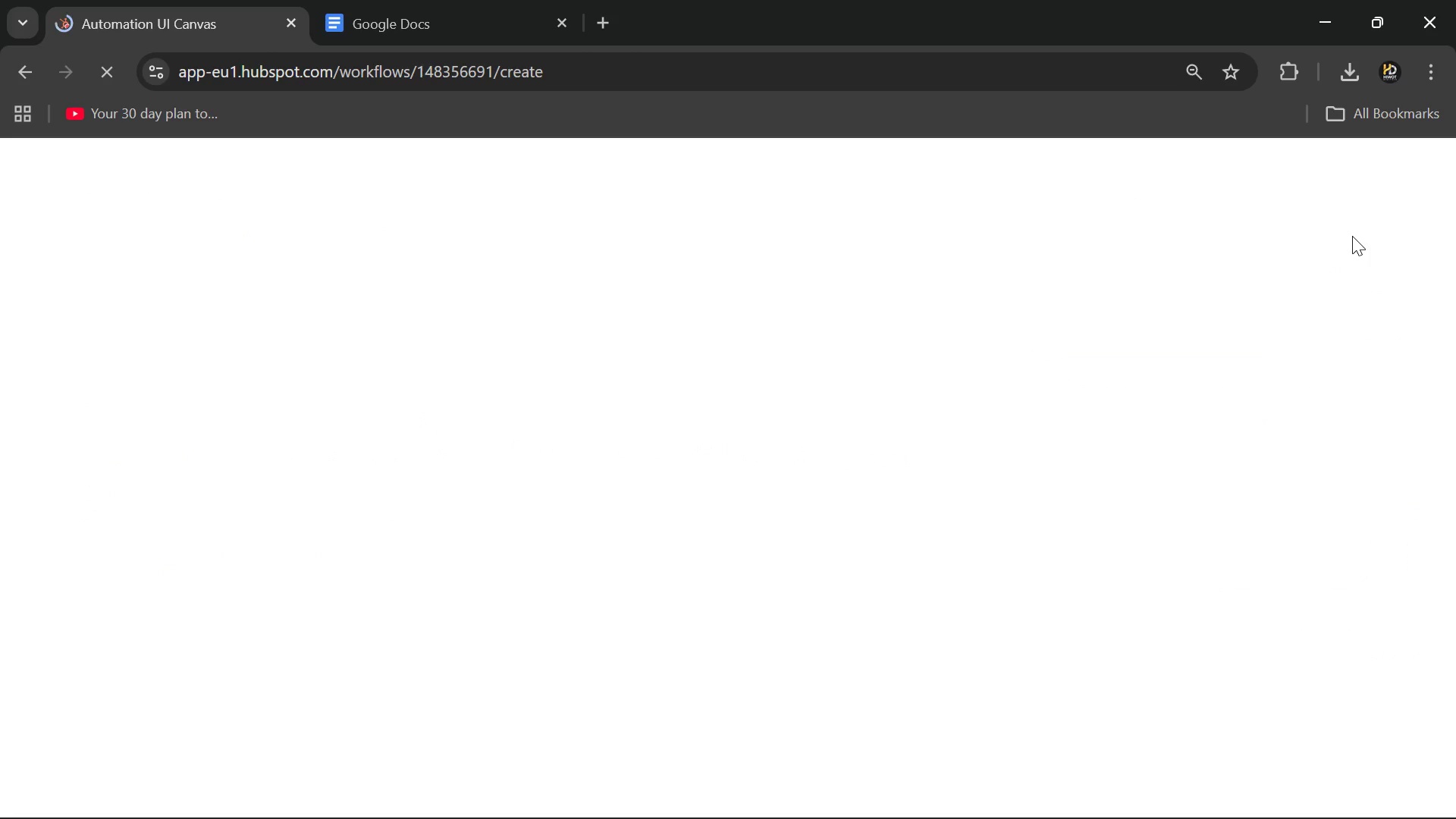 
wait(9.58)
 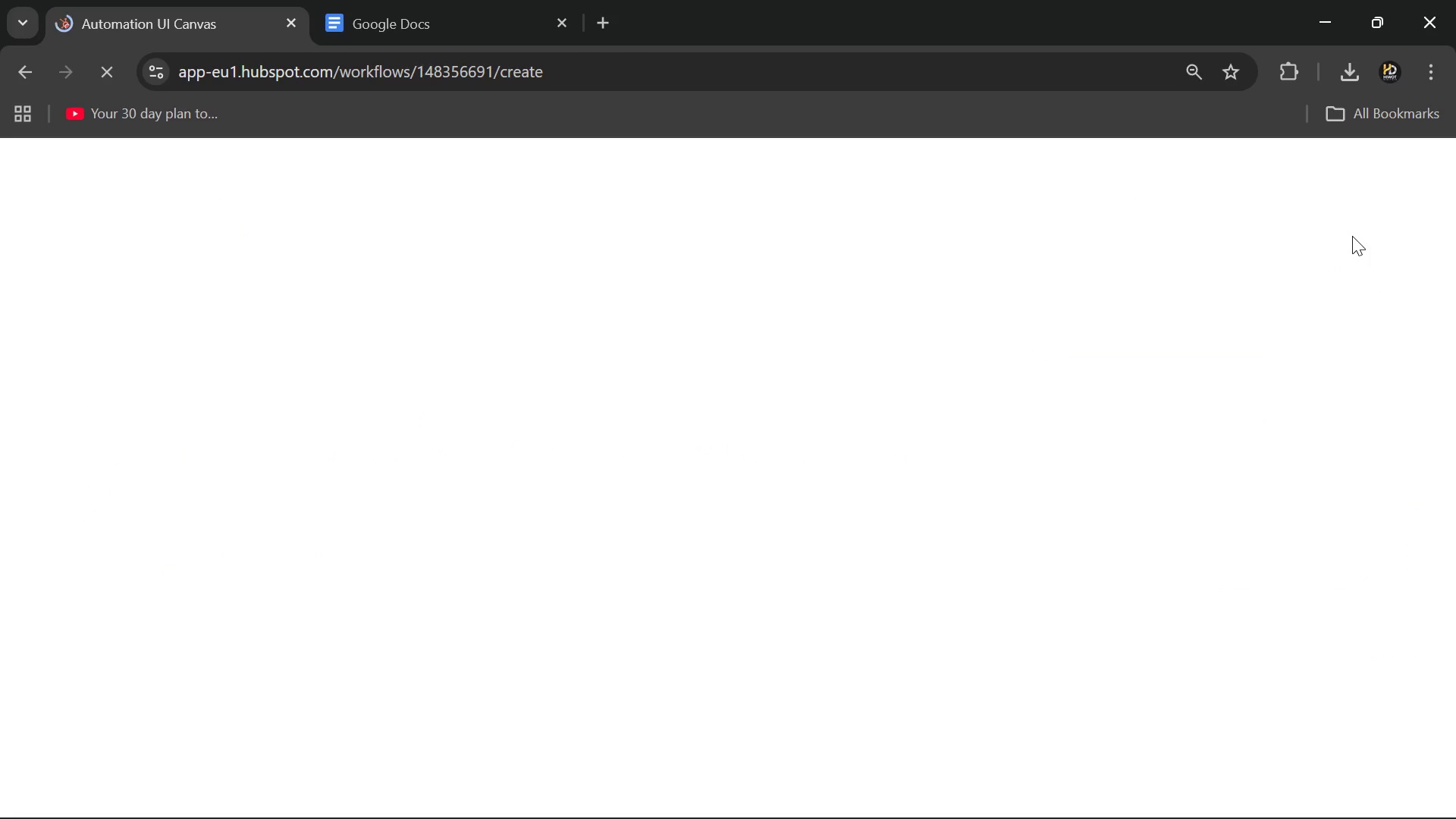 
left_click([23, 169])
 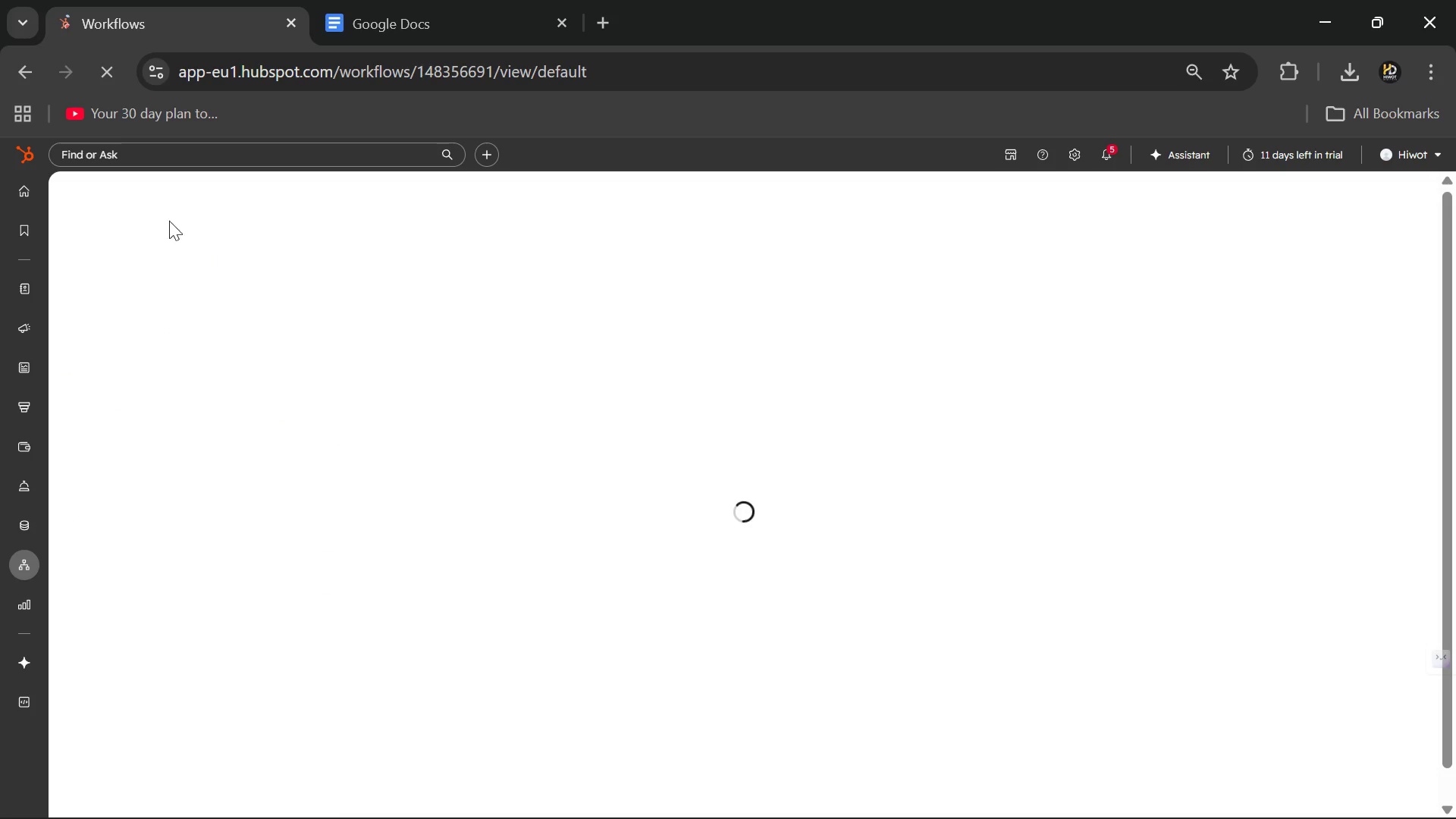 
wait(5.36)
 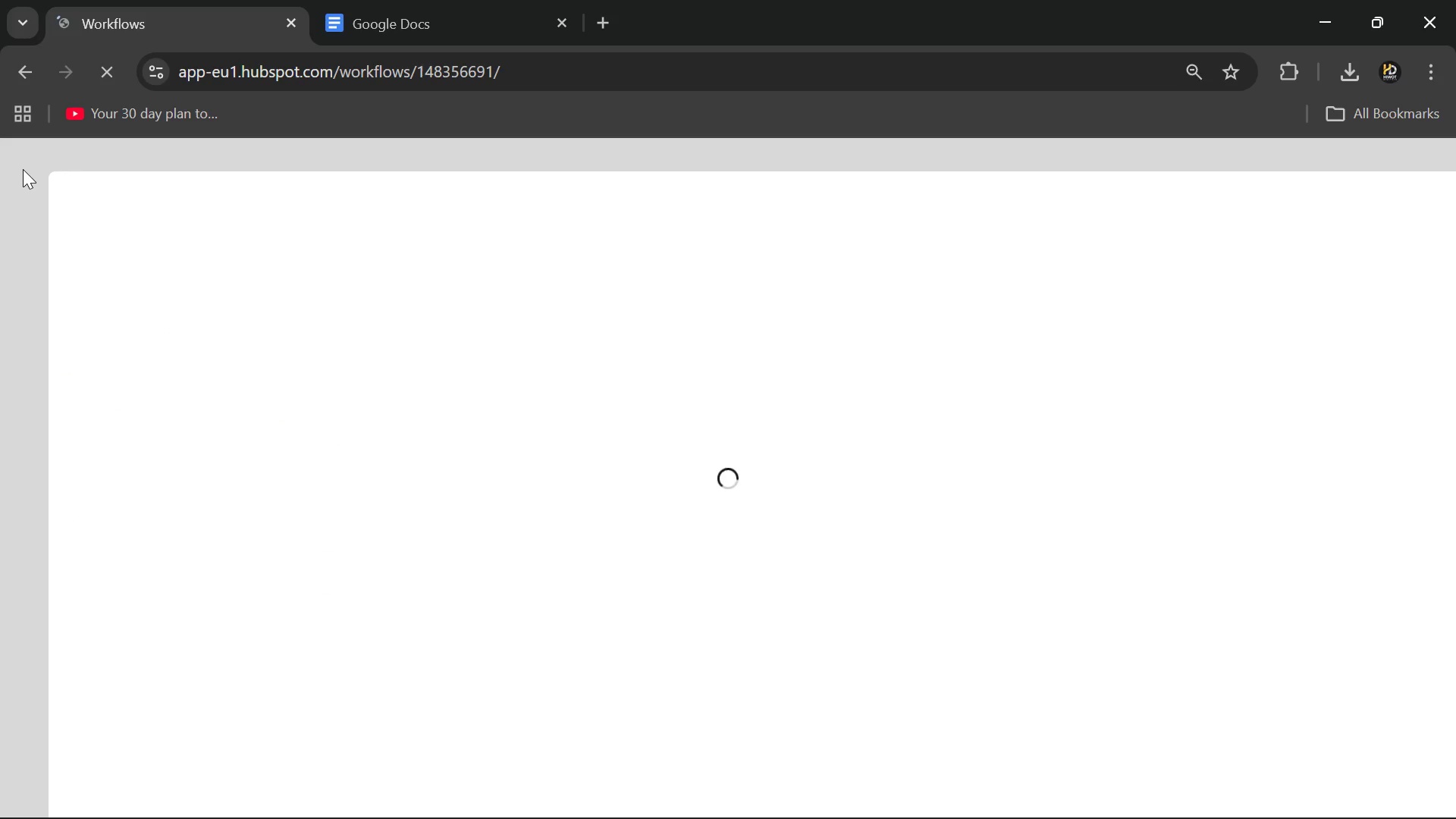 
left_click([566, 802])
 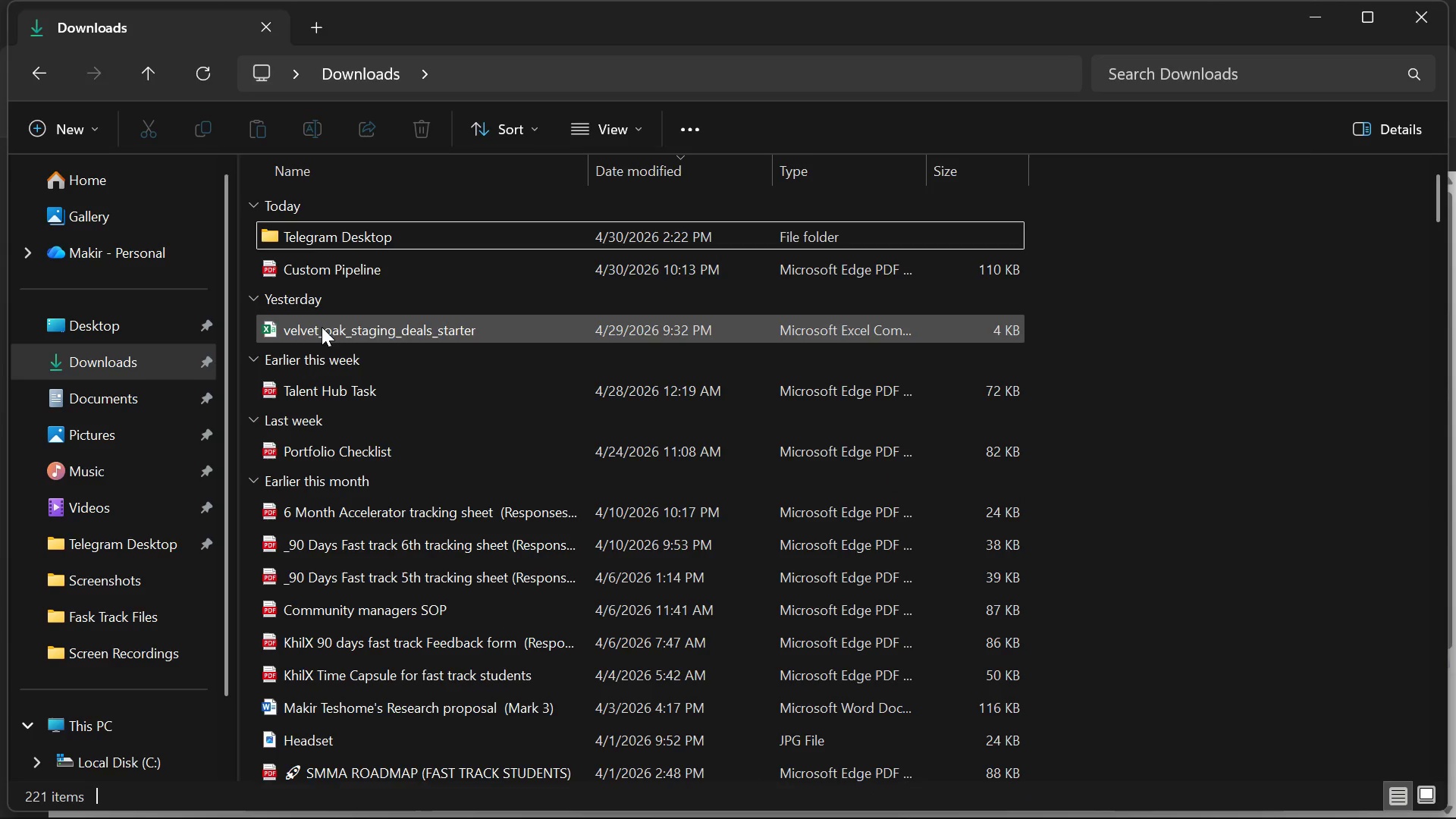 
double_click([322, 327])
 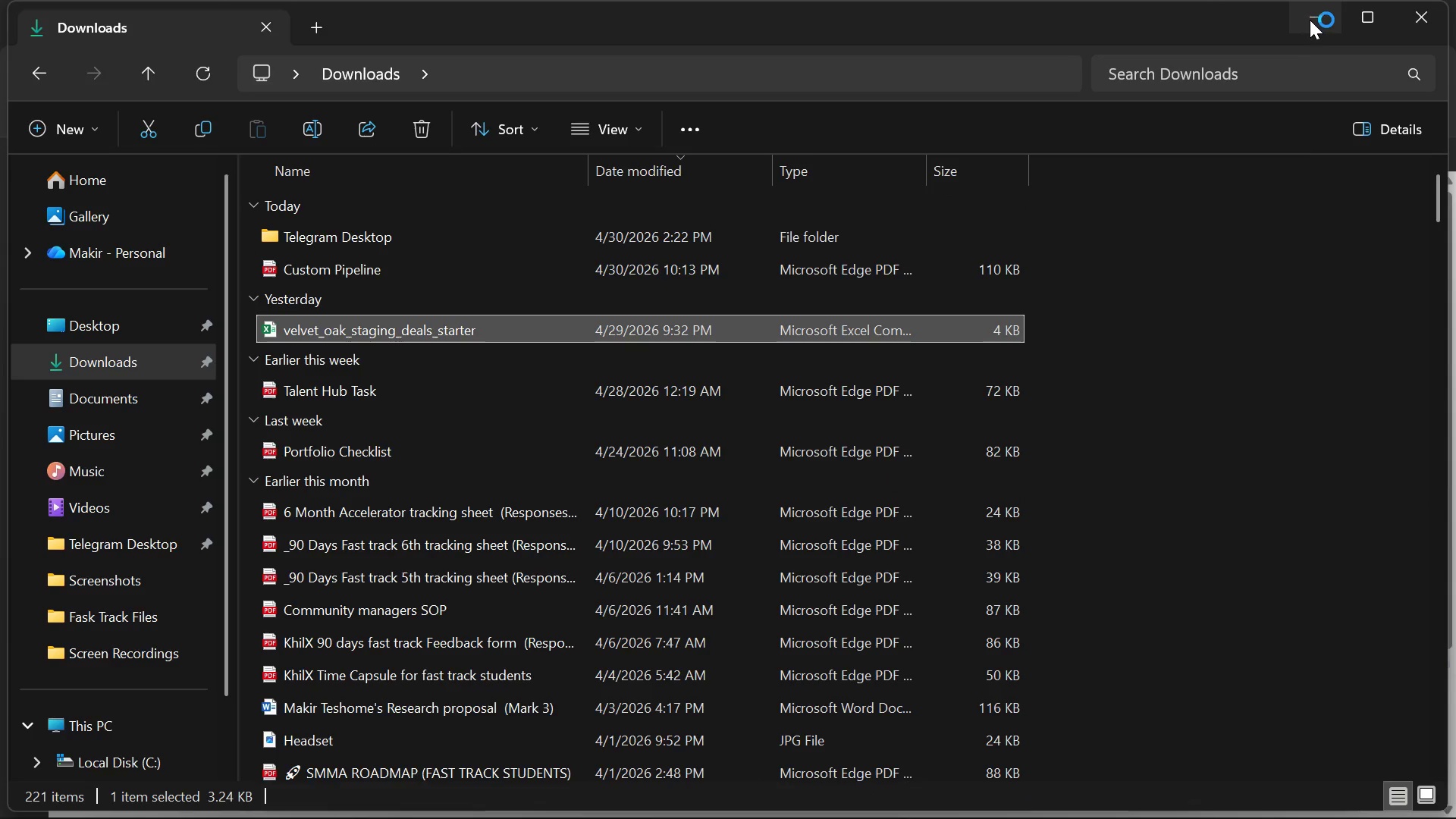 
left_click([1310, 20])
 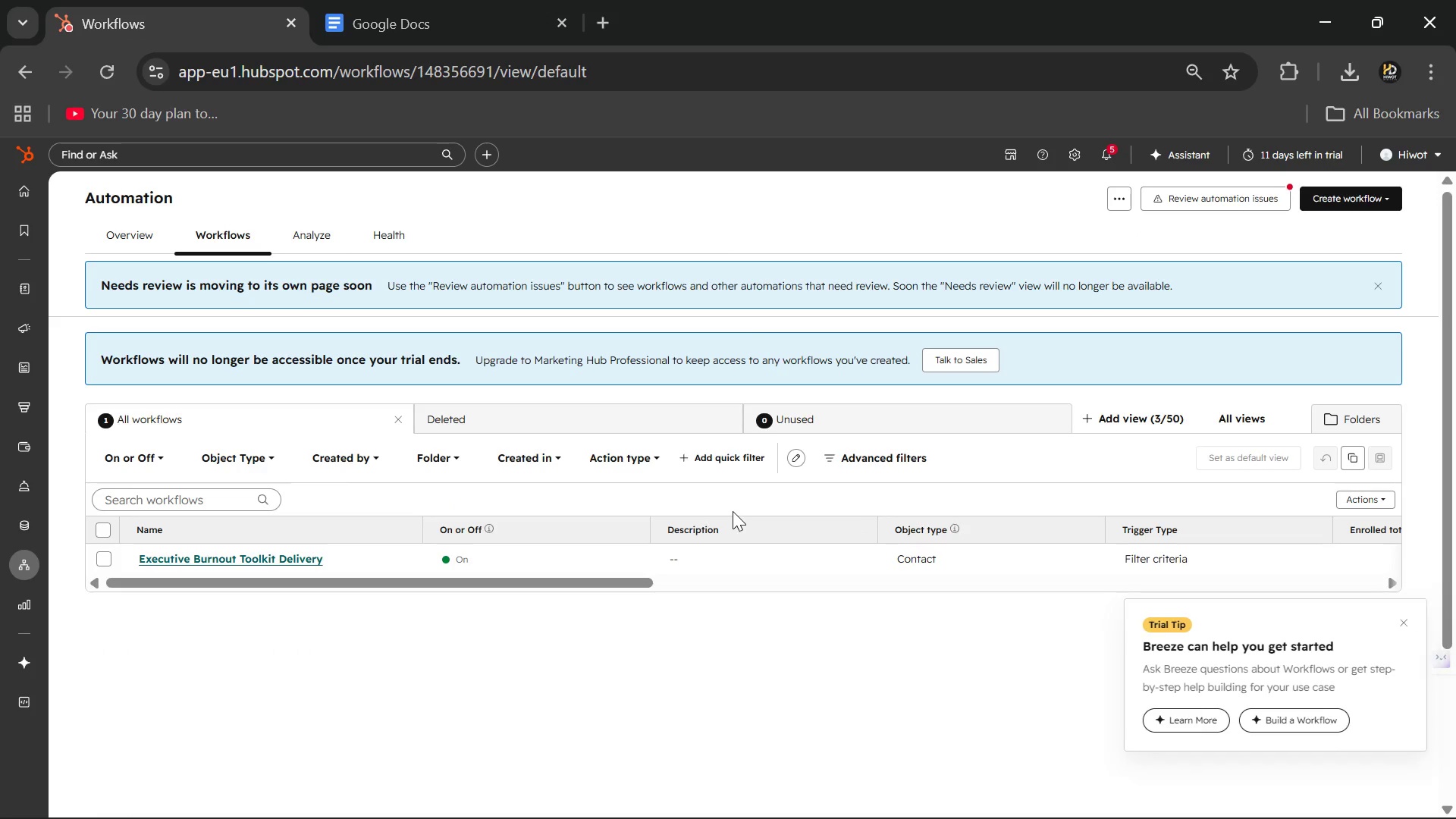 
mouse_move([843, 818])
 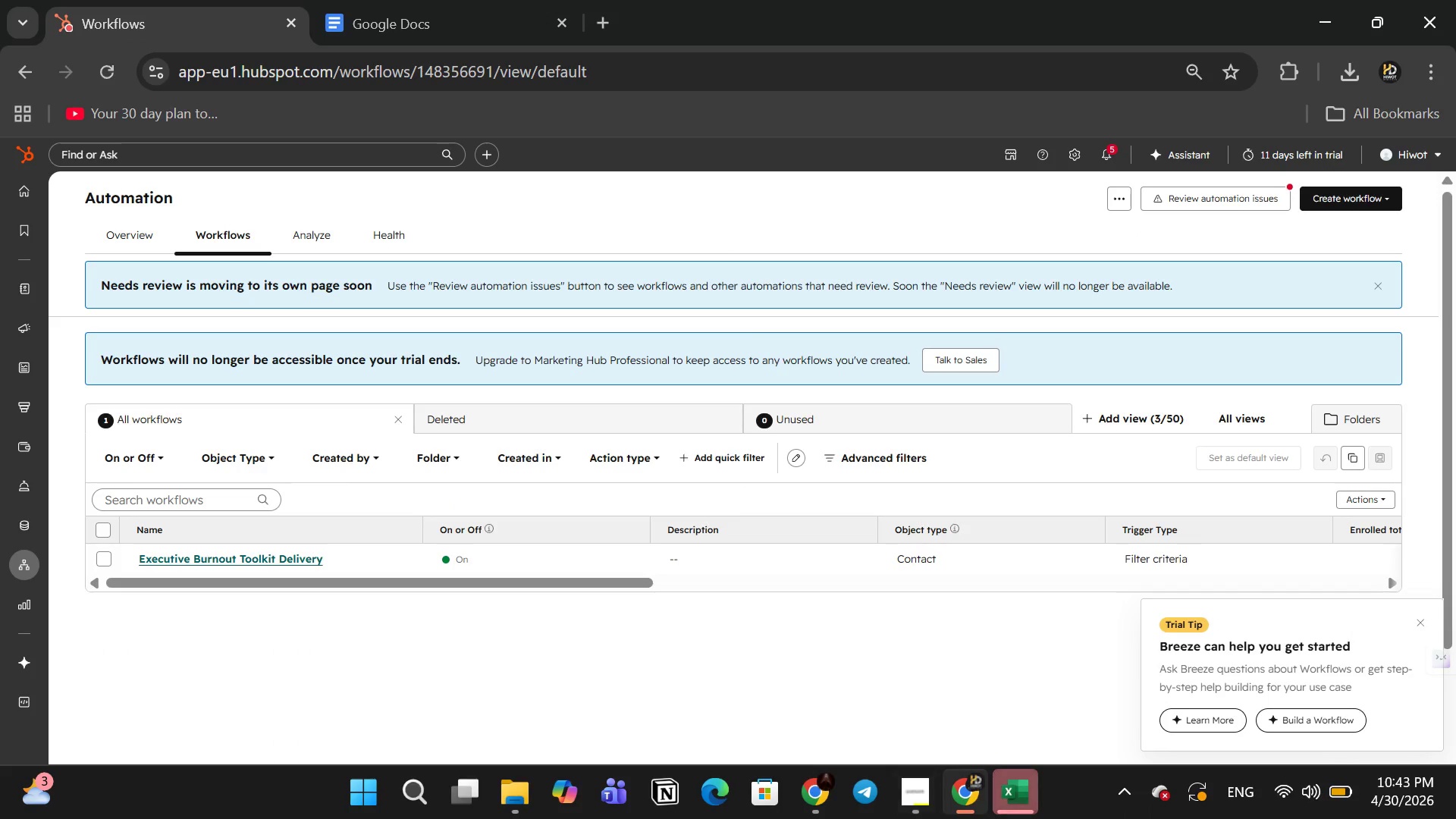 
mouse_move([1051, 805])
 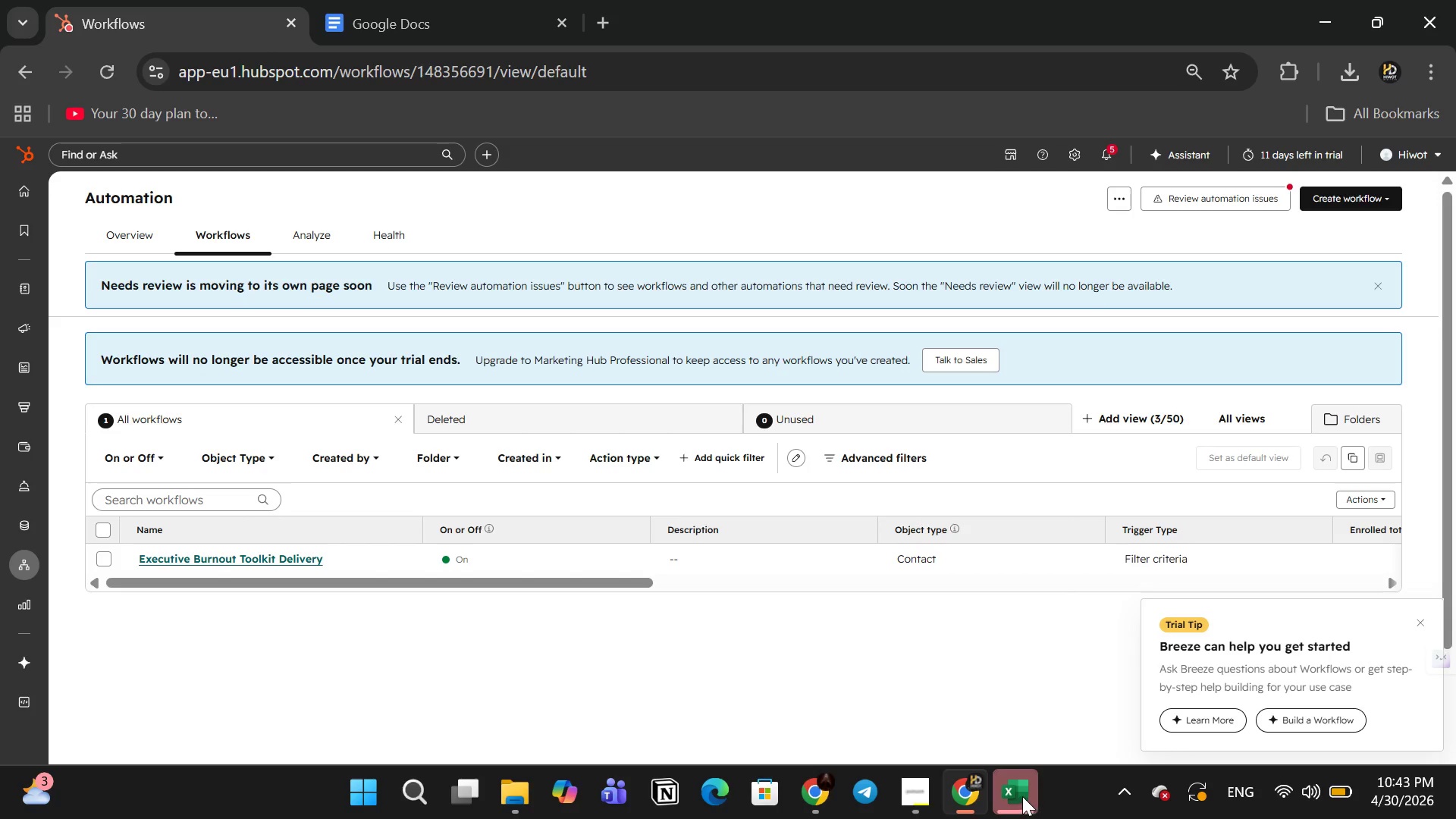 
left_click([1022, 796])
 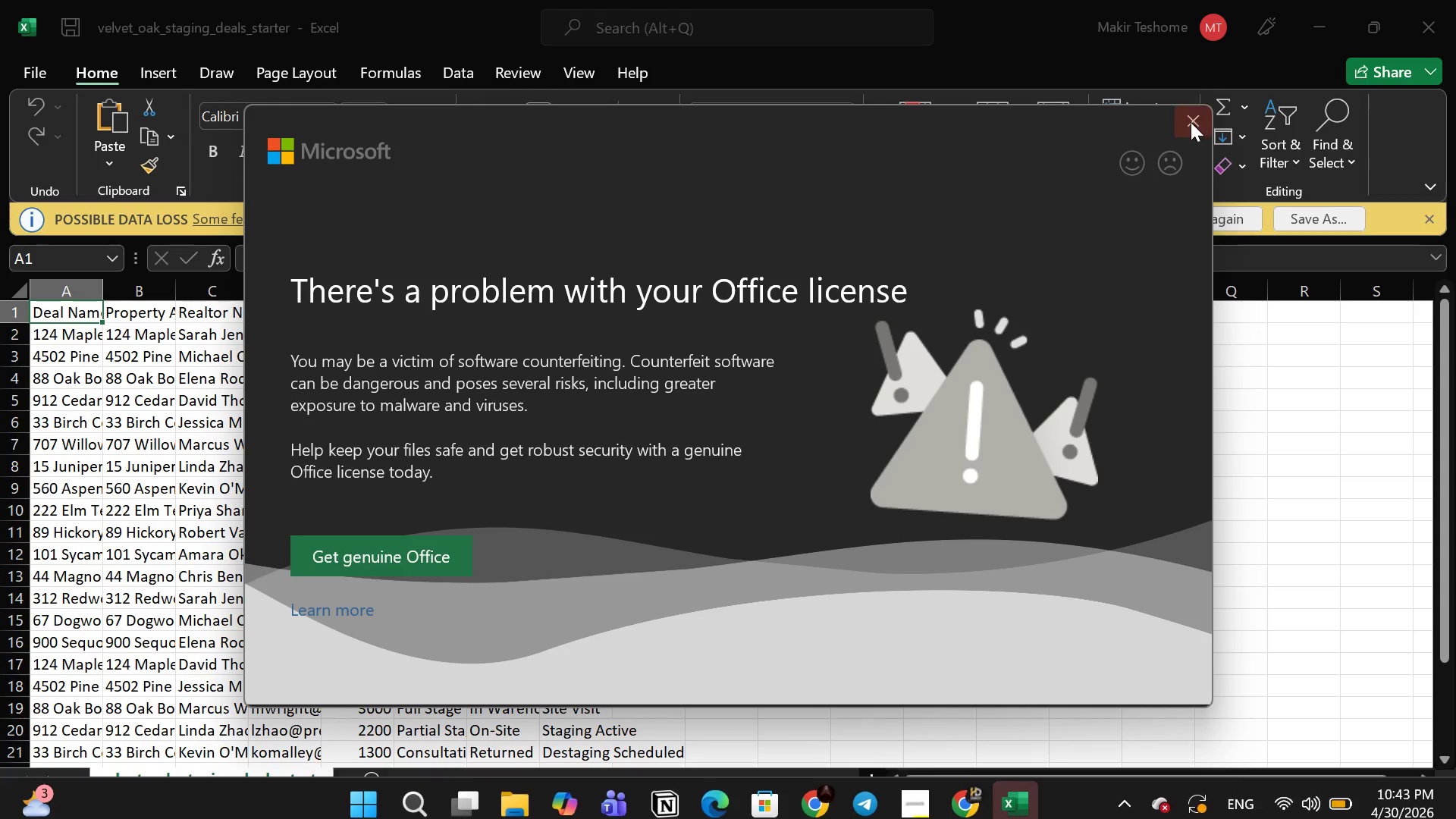 
left_click([1197, 120])
 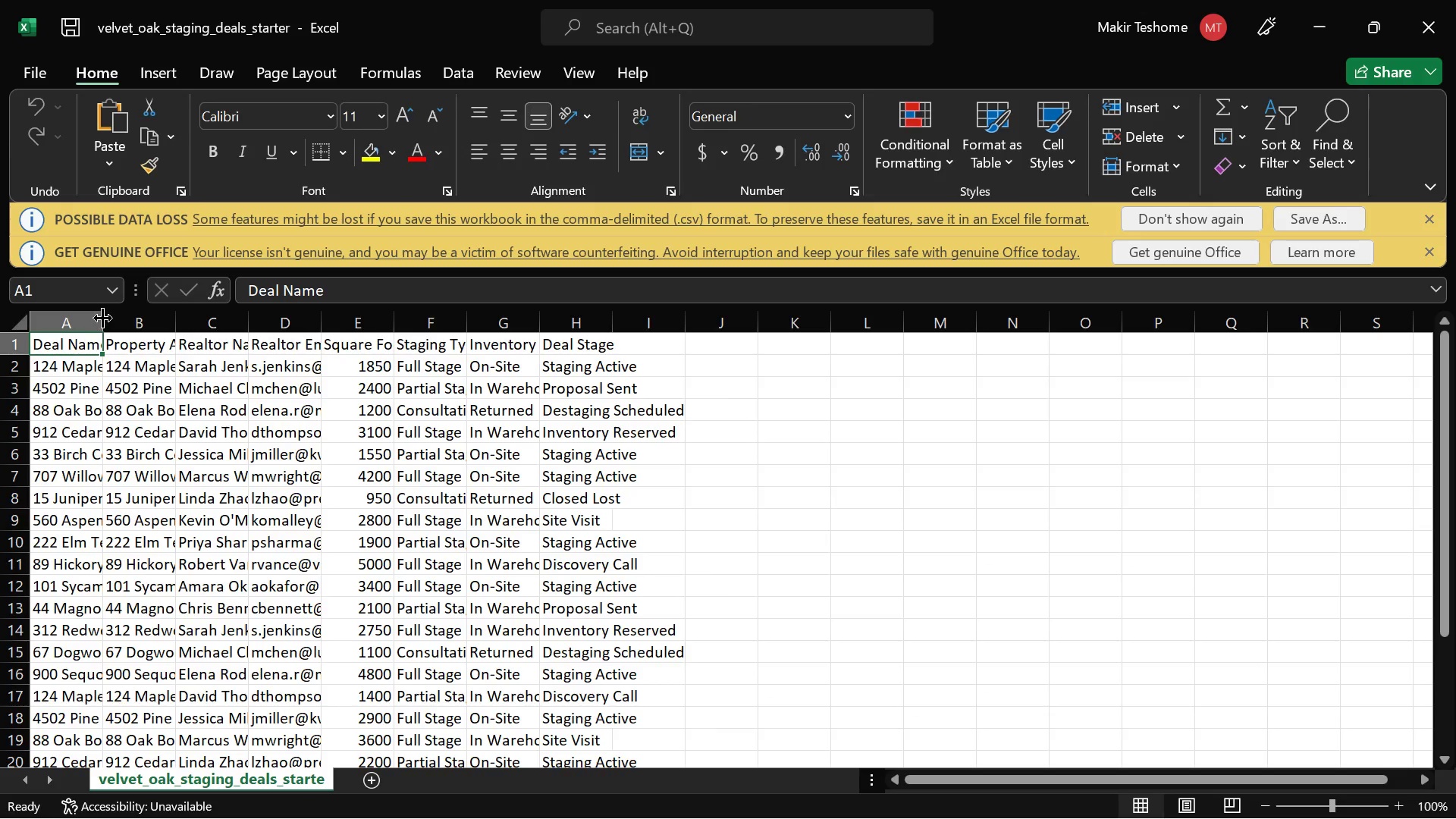 
left_click_drag(start_coordinate=[102, 318], to_coordinate=[168, 326])
 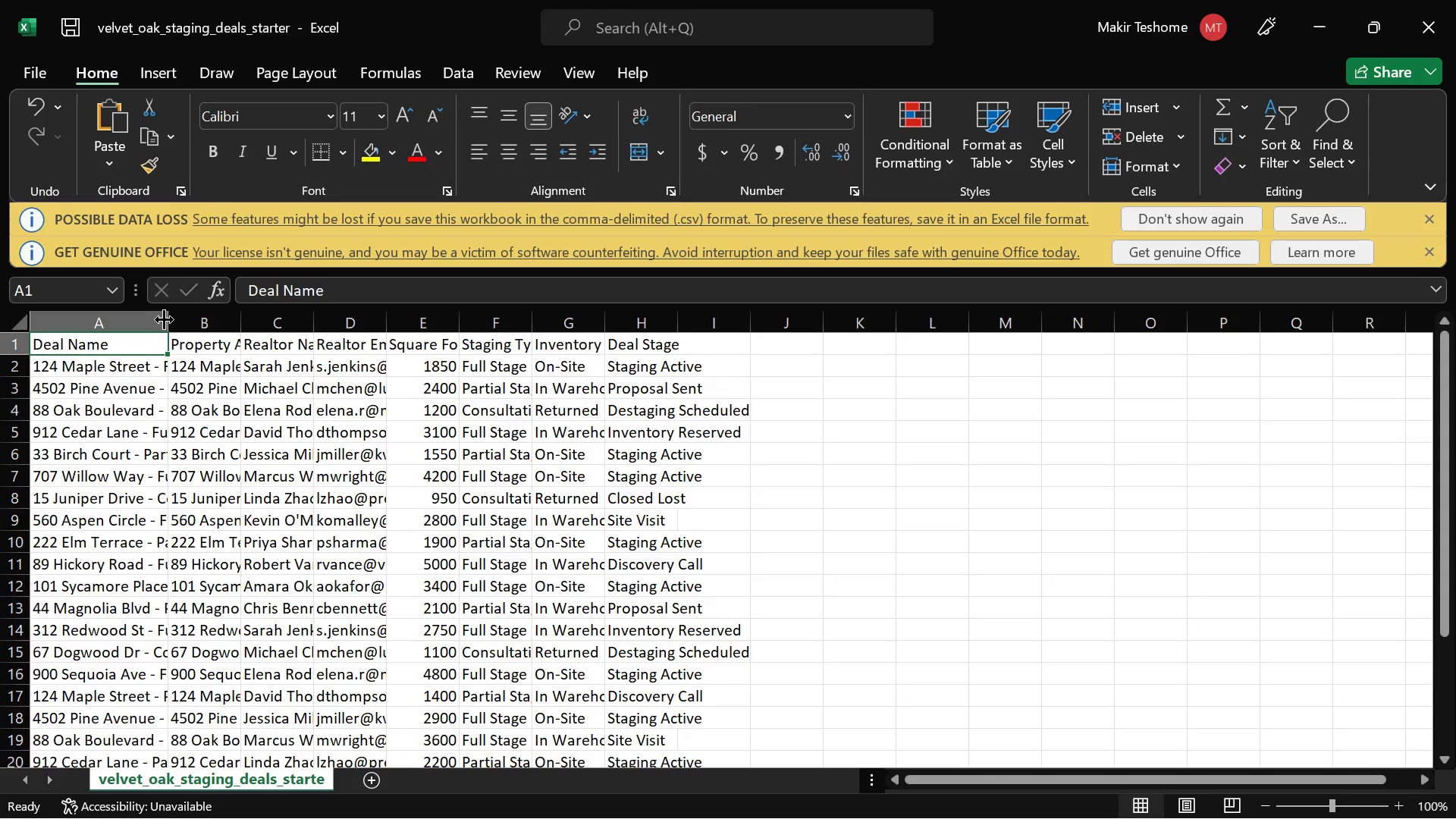 
left_click_drag(start_coordinate=[164, 319], to_coordinate=[253, 328])
 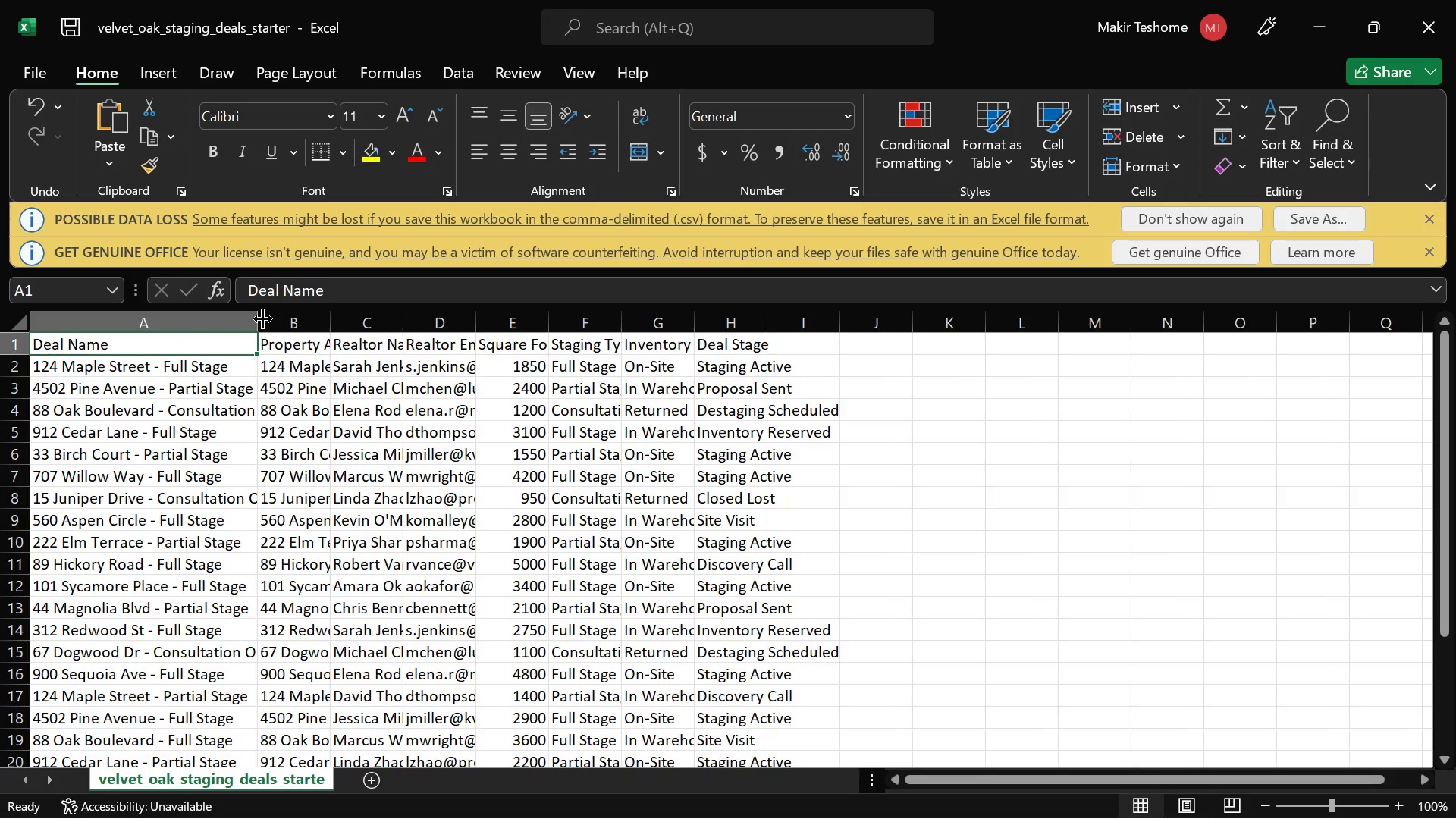 
left_click_drag(start_coordinate=[256, 315], to_coordinate=[353, 344])
 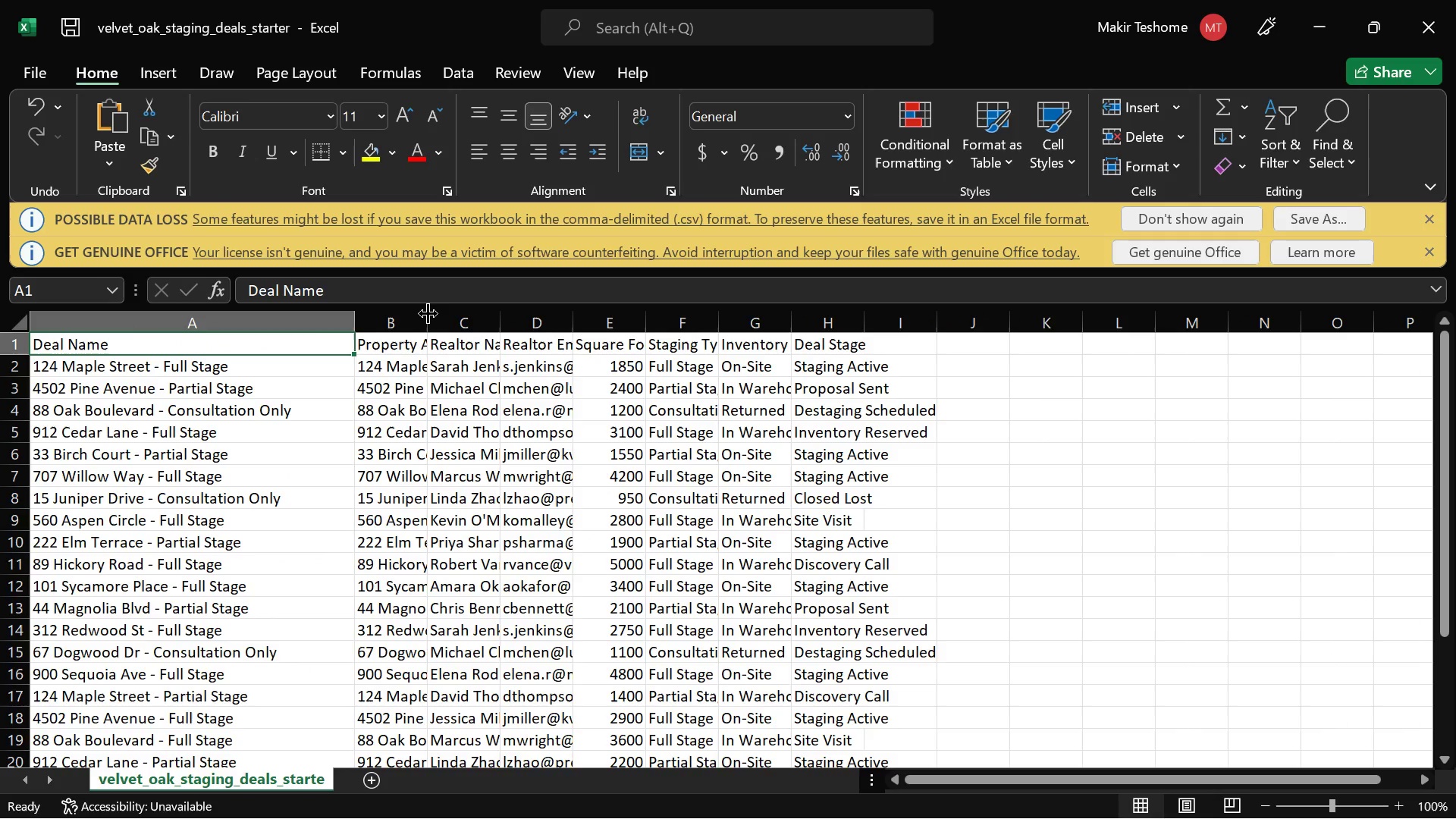 
left_click_drag(start_coordinate=[428, 312], to_coordinate=[596, 334])
 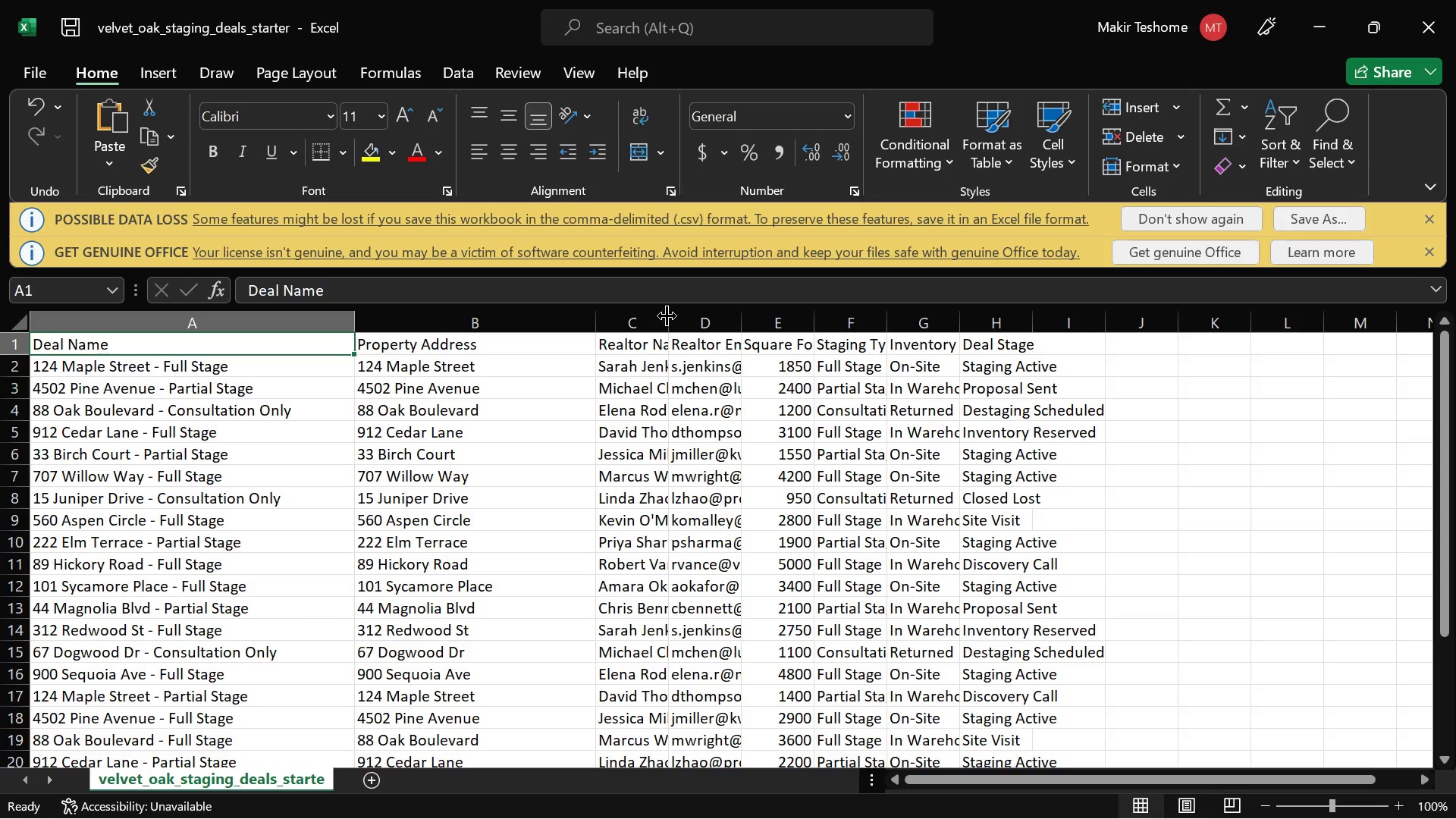 
left_click_drag(start_coordinate=[664, 314], to_coordinate=[766, 322])
 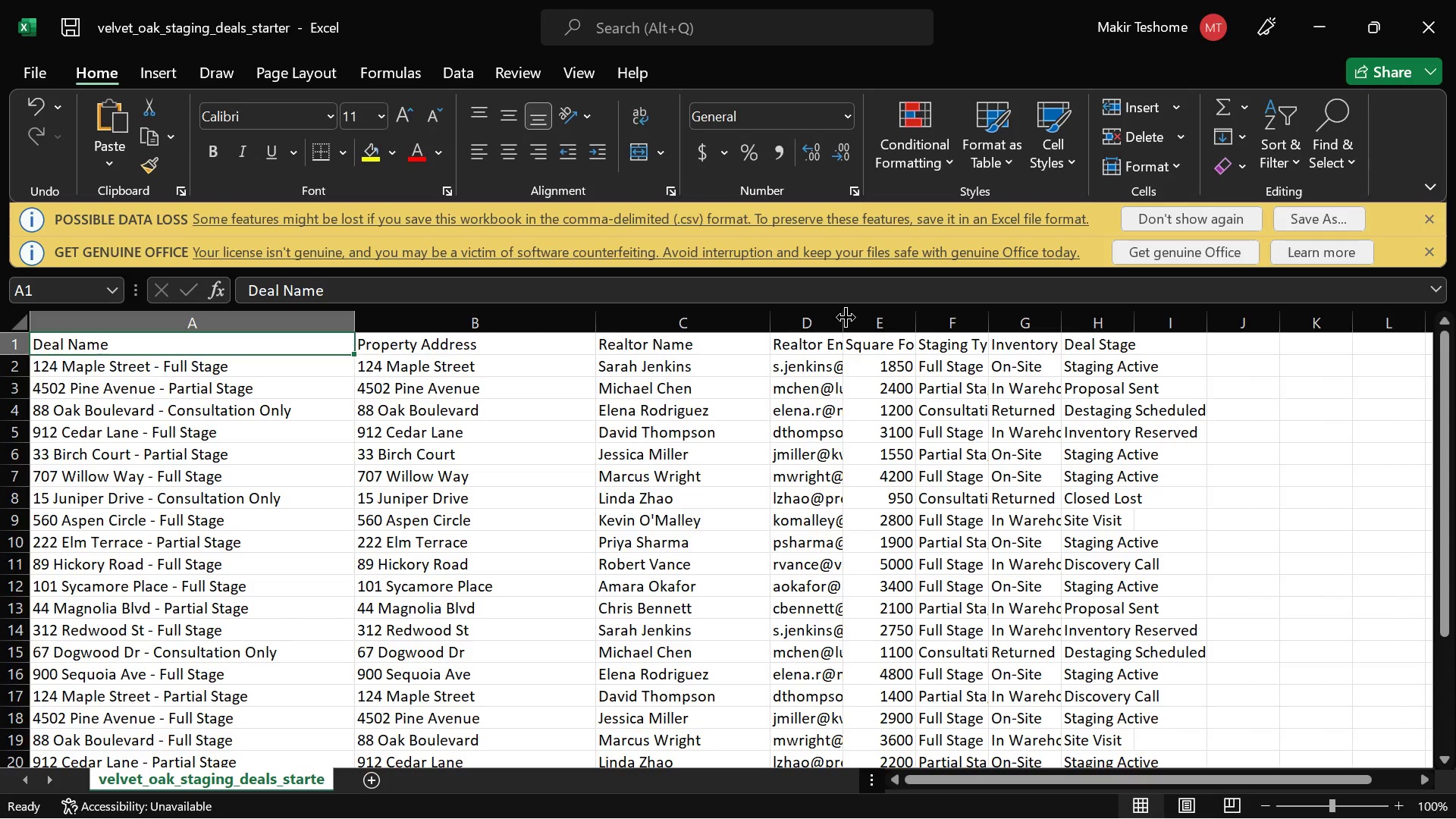 
left_click_drag(start_coordinate=[844, 315], to_coordinate=[984, 335])
 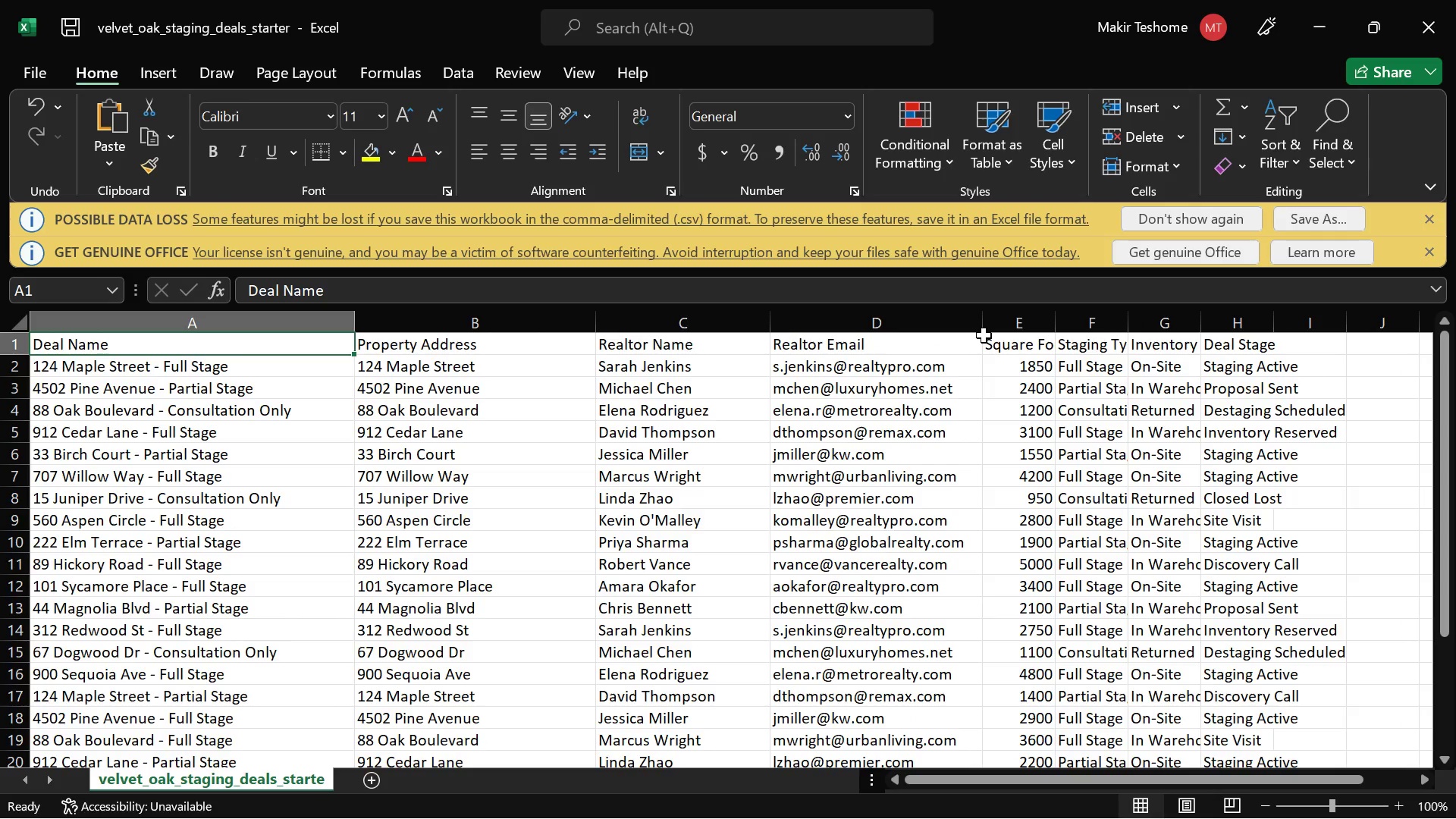 
scroll: coordinate [984, 335], scroll_direction: down, amount: 1.0
 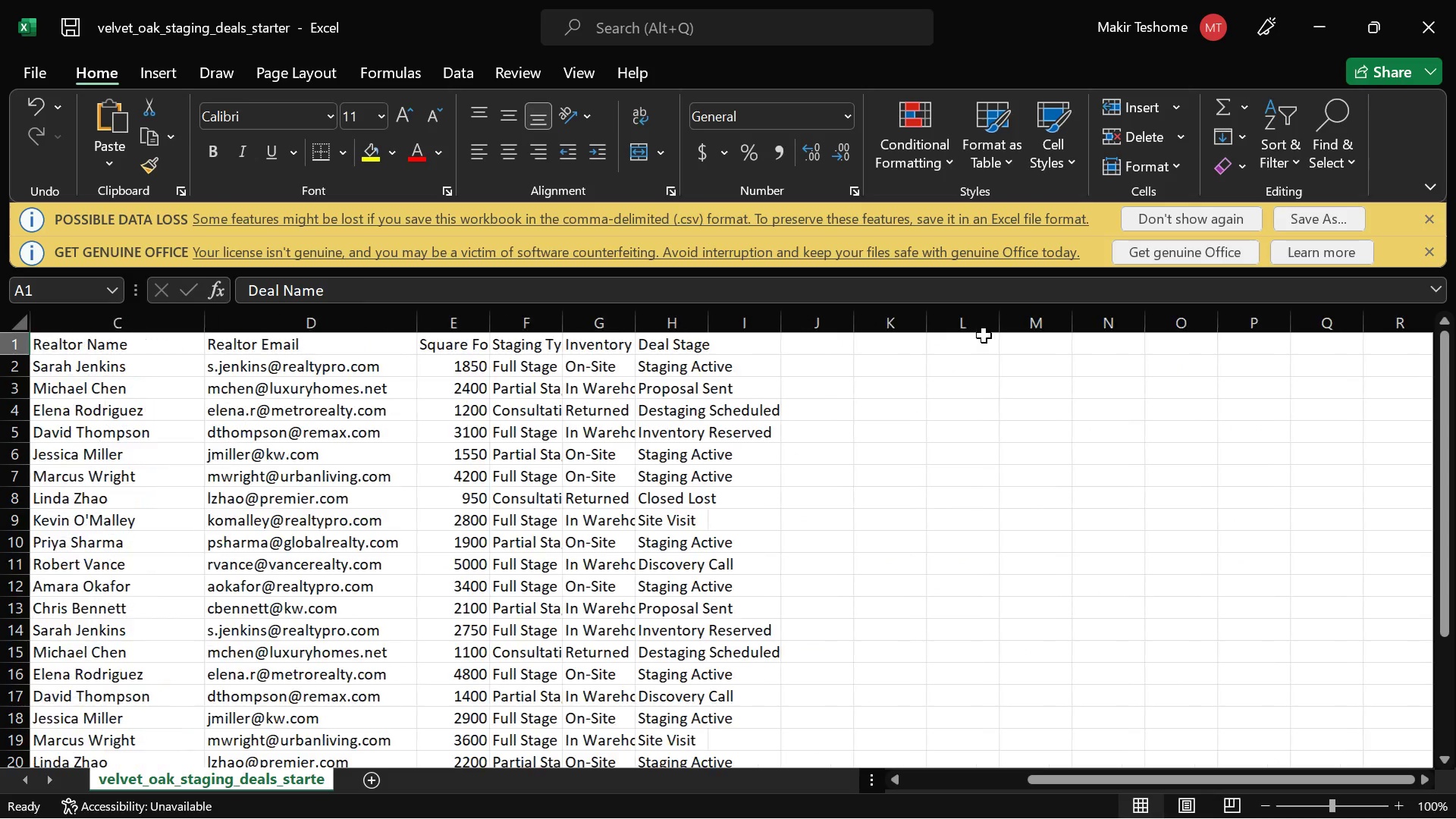 
scroll: coordinate [984, 335], scroll_direction: up, amount: 1.0
 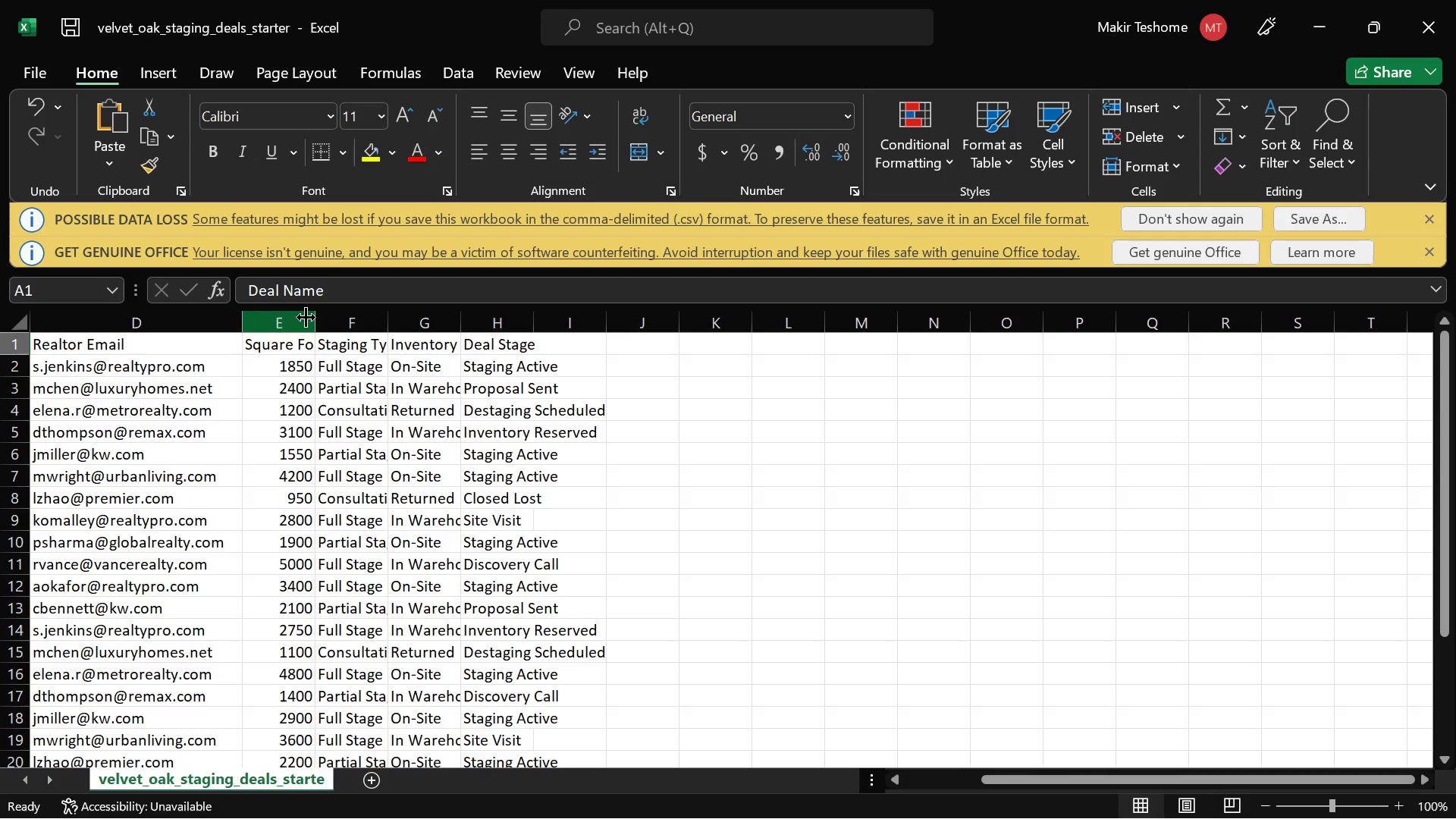 
left_click_drag(start_coordinate=[312, 318], to_coordinate=[444, 330])
 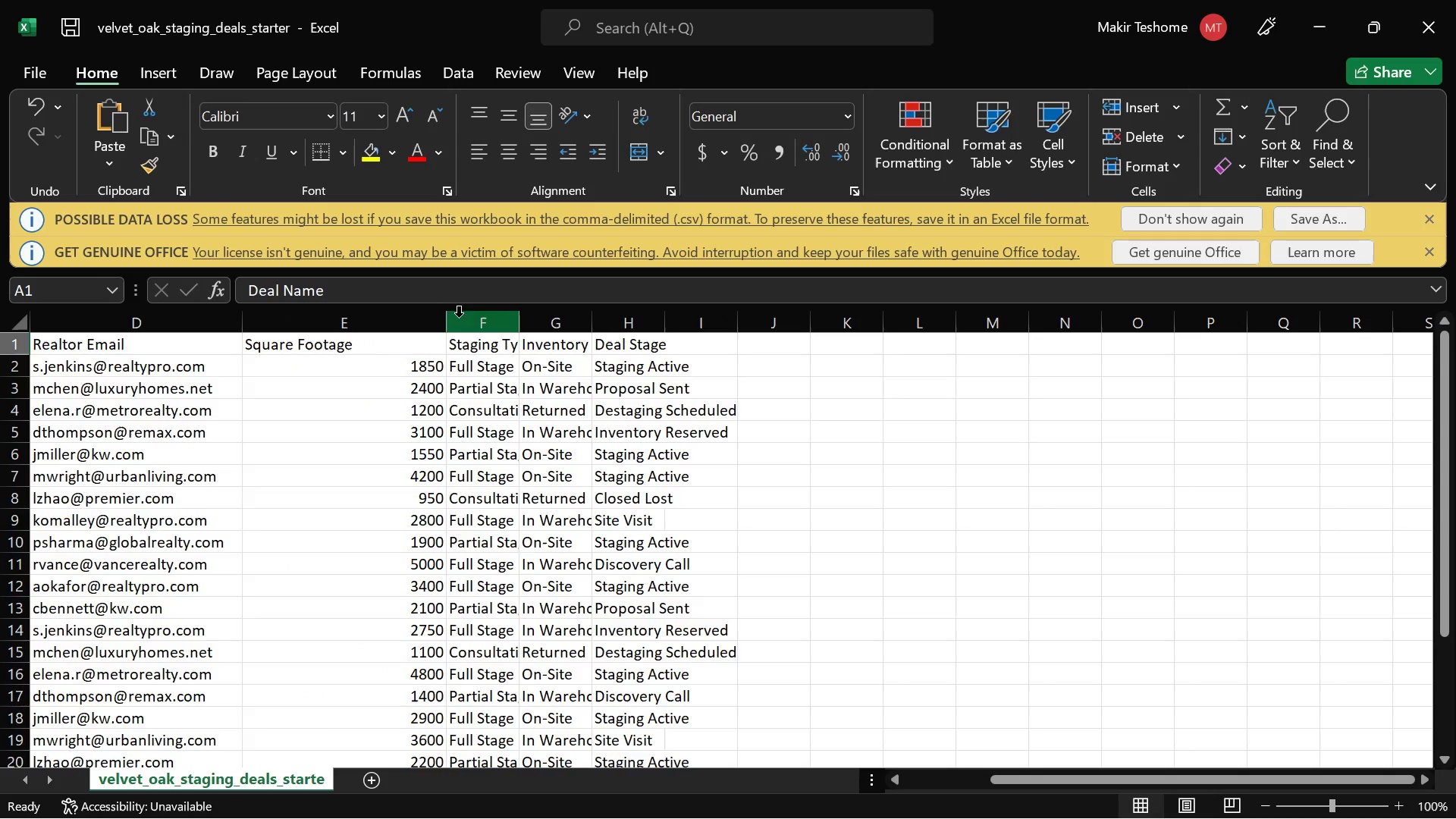 
left_click_drag(start_coordinate=[444, 319], to_coordinate=[378, 322])
 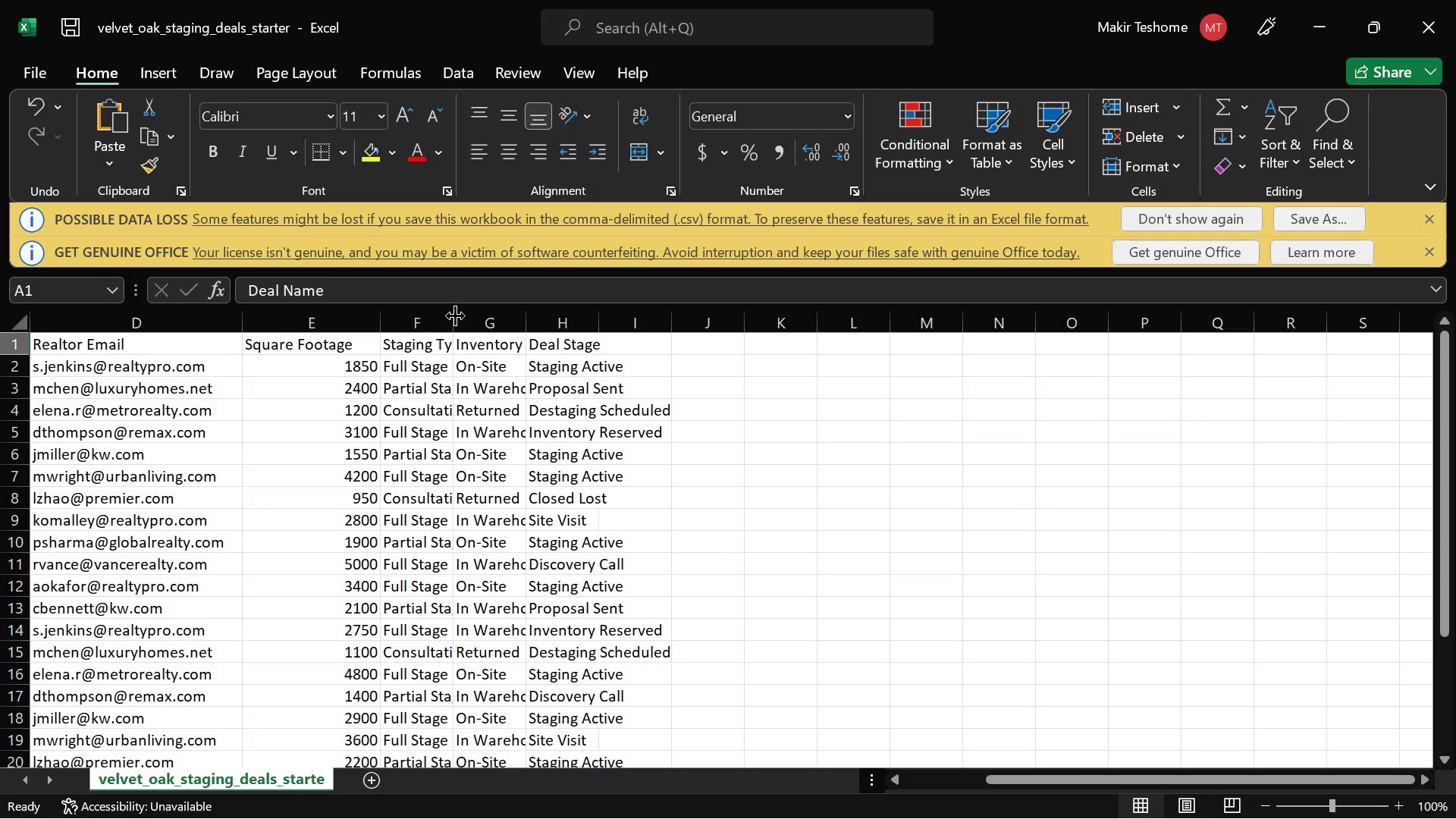 
left_click_drag(start_coordinate=[455, 315], to_coordinate=[560, 330])
 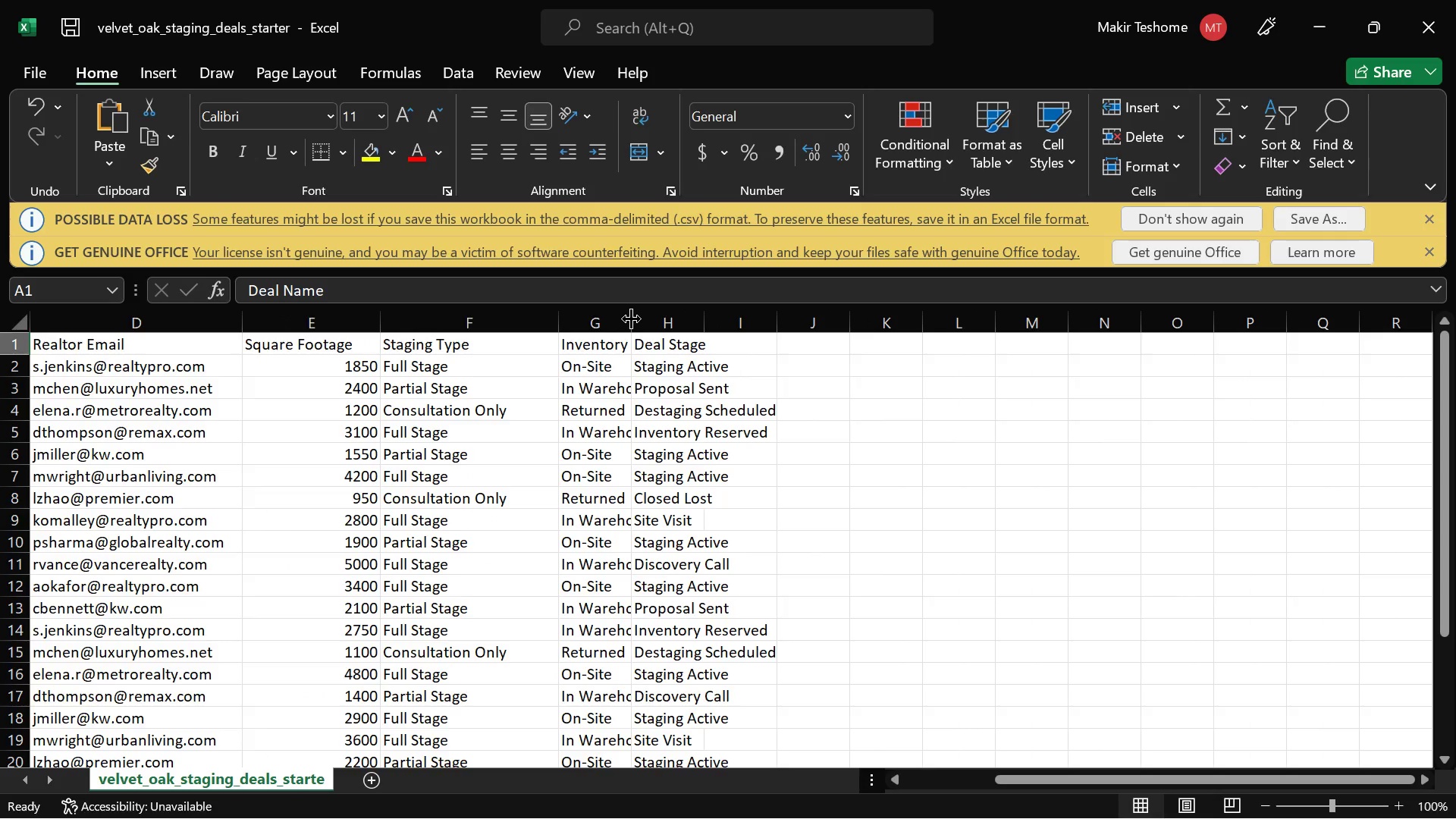 
left_click_drag(start_coordinate=[632, 316], to_coordinate=[689, 318])
 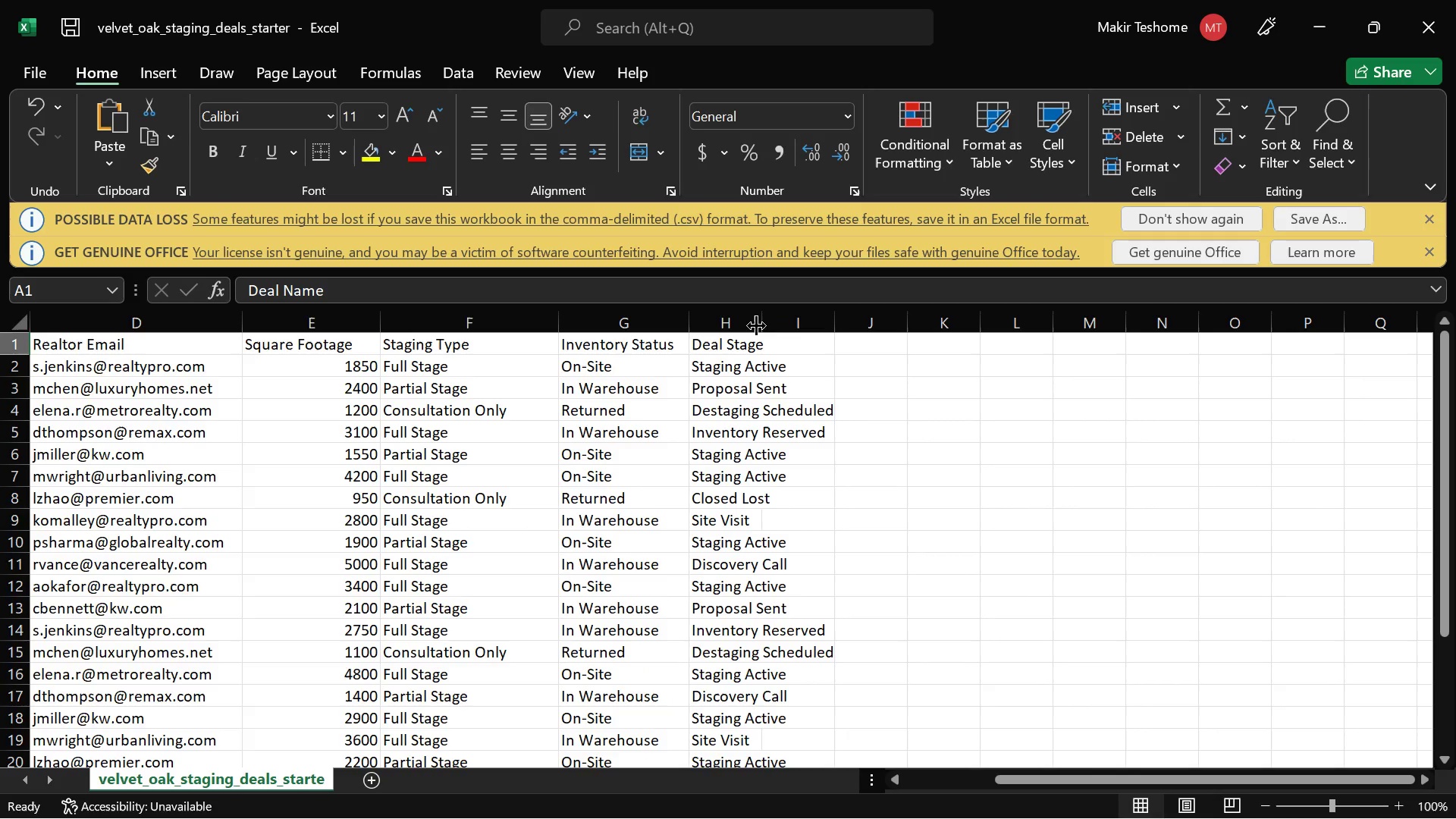 
left_click_drag(start_coordinate=[760, 312], to_coordinate=[835, 322])
 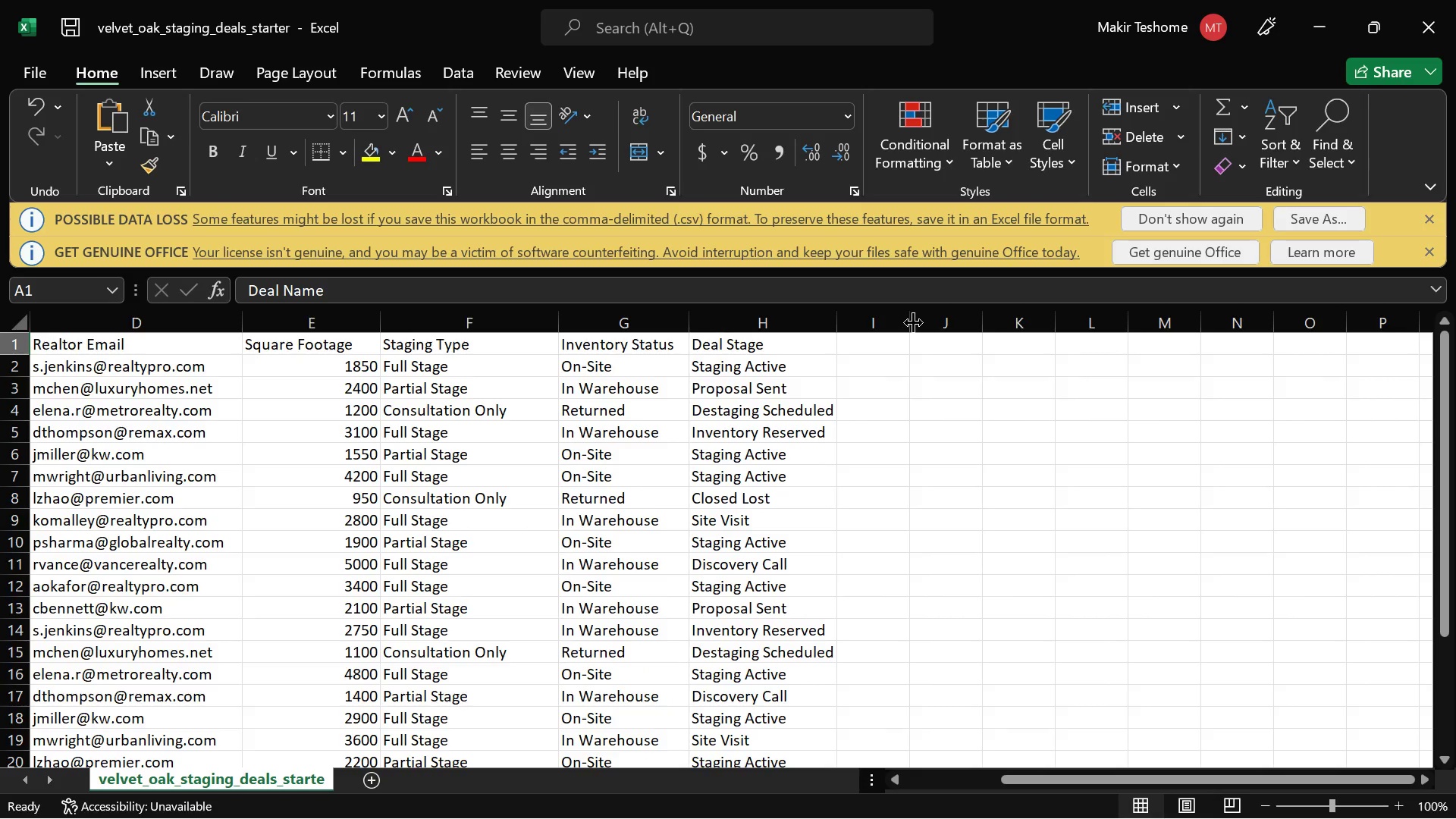 
left_click_drag(start_coordinate=[908, 319], to_coordinate=[971, 322])
 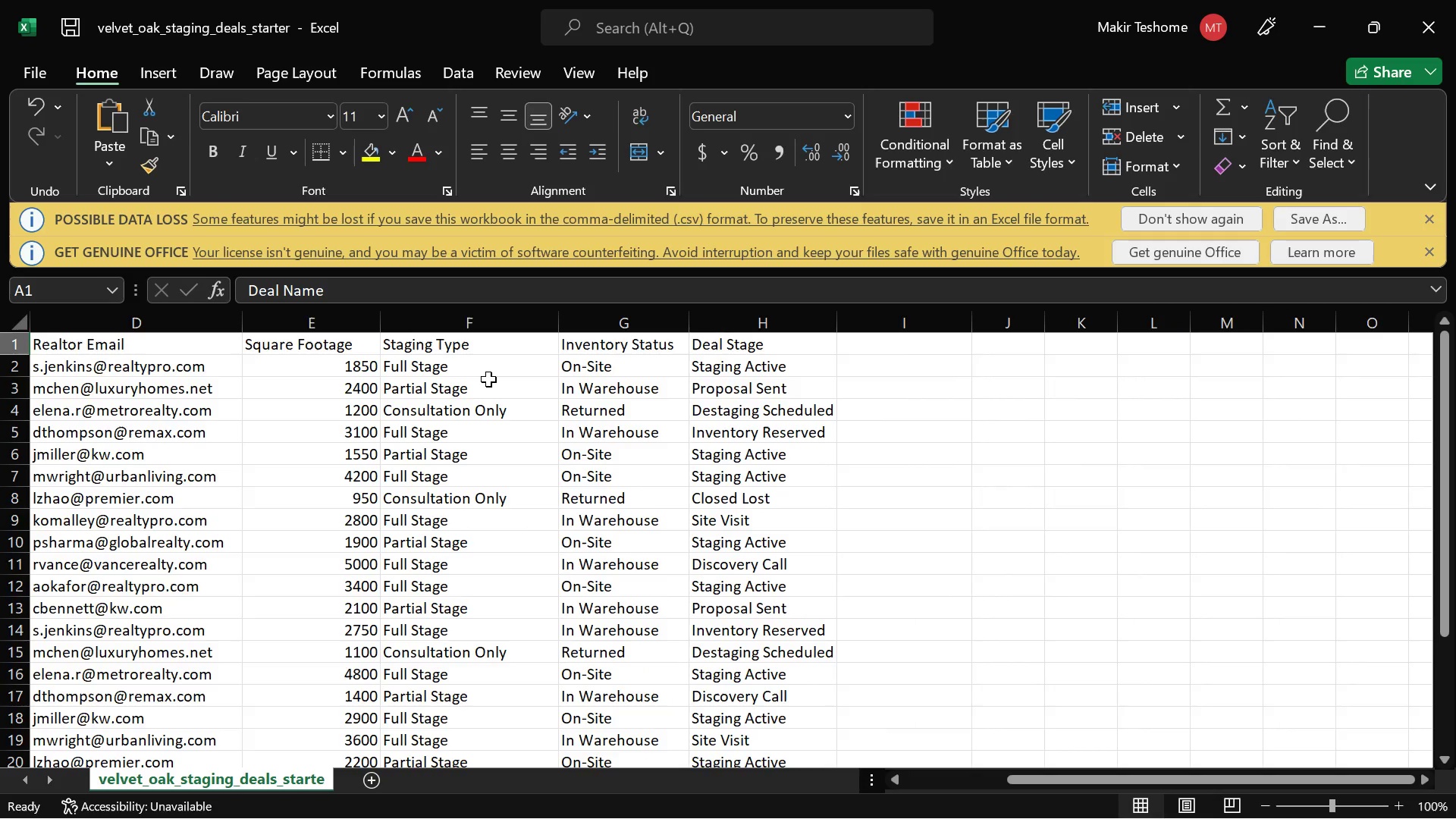 
scroll: coordinate [488, 379], scroll_direction: up, amount: 18.0
 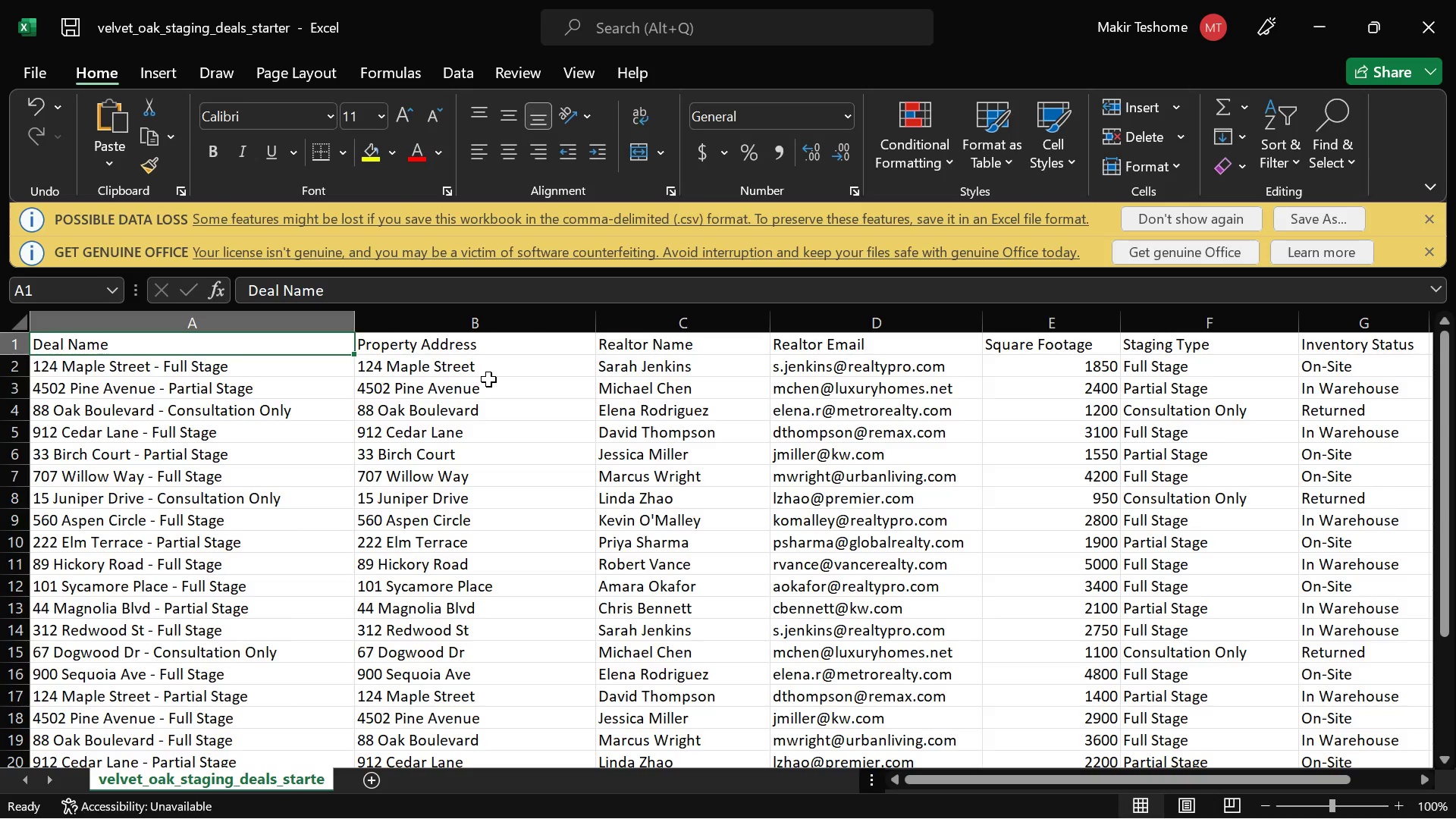 
scroll: coordinate [488, 379], scroll_direction: down, amount: 2.0
 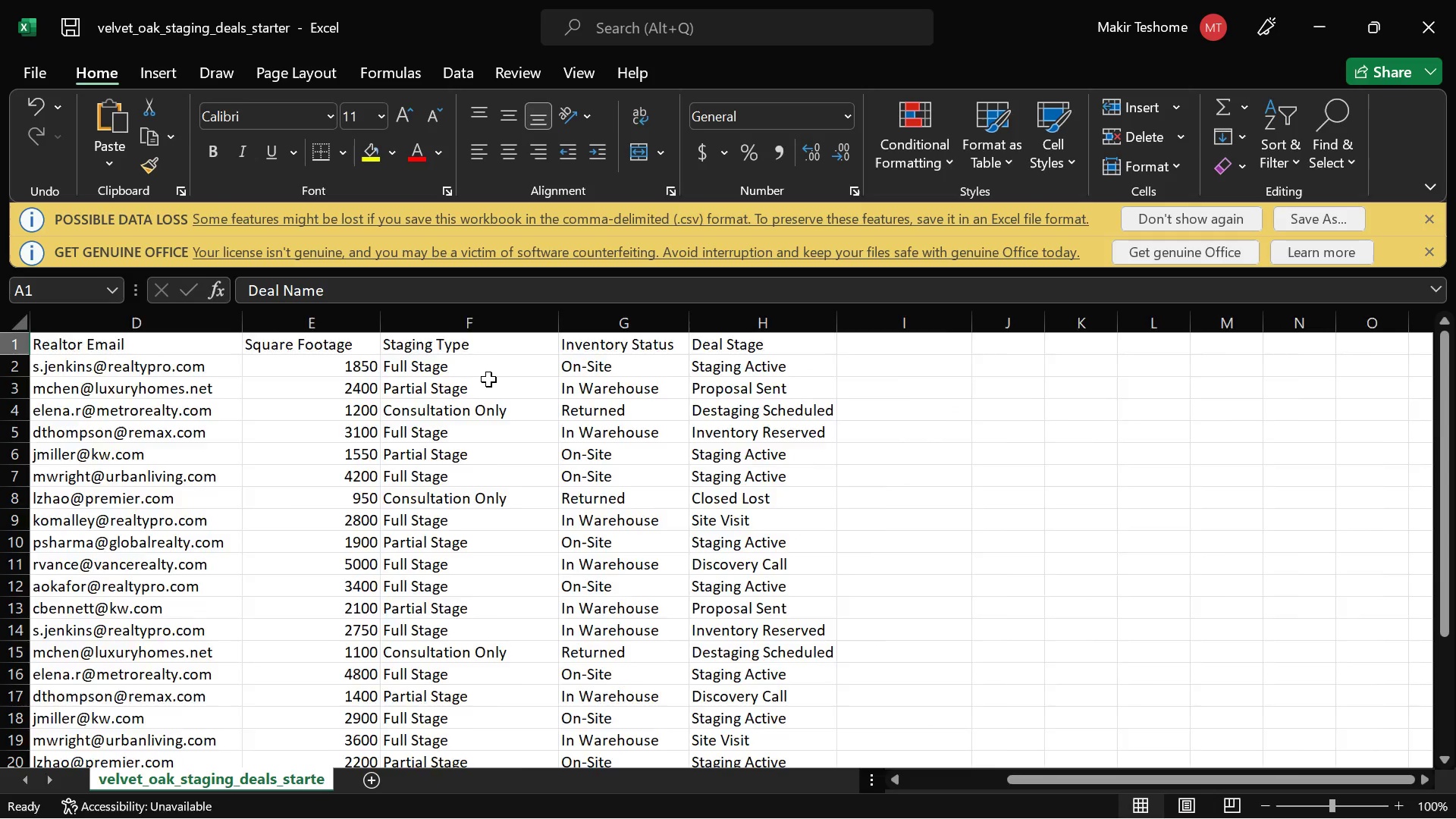 
scroll: coordinate [488, 379], scroll_direction: up, amount: 9.0
 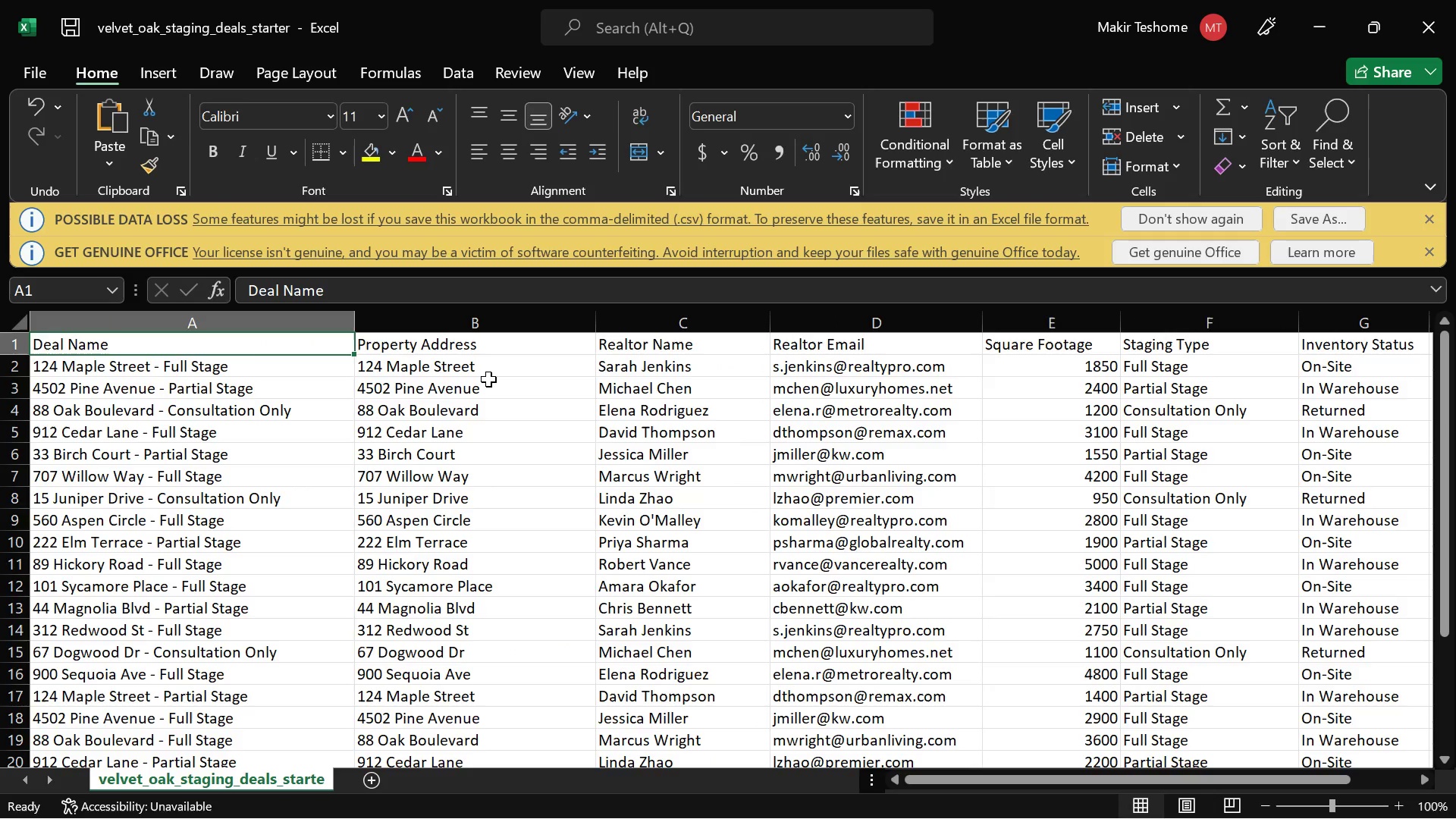 
scroll: coordinate [488, 379], scroll_direction: none, amount: 0.0
 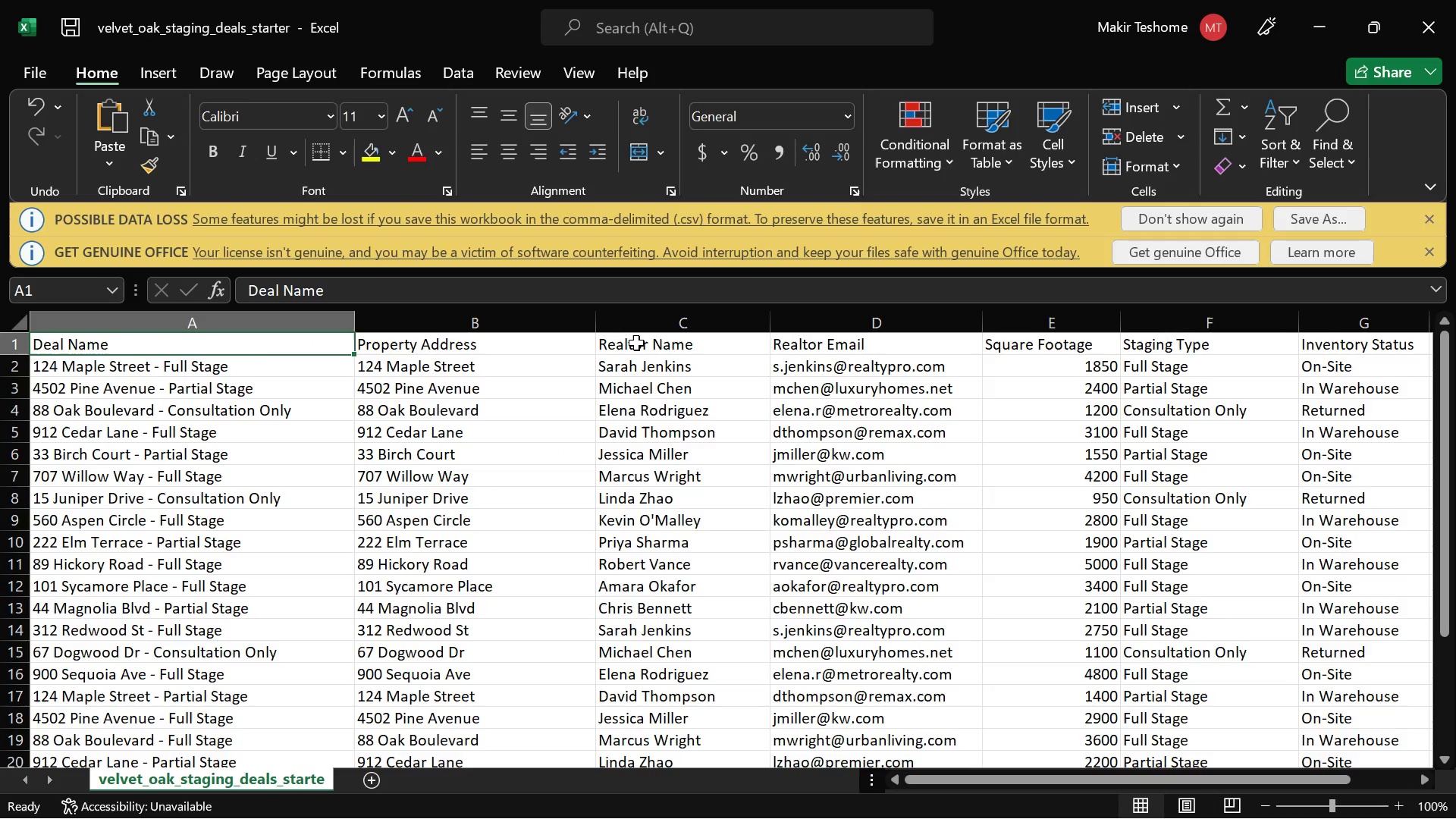 
scroll: coordinate [636, 343], scroll_direction: down, amount: 7.0
 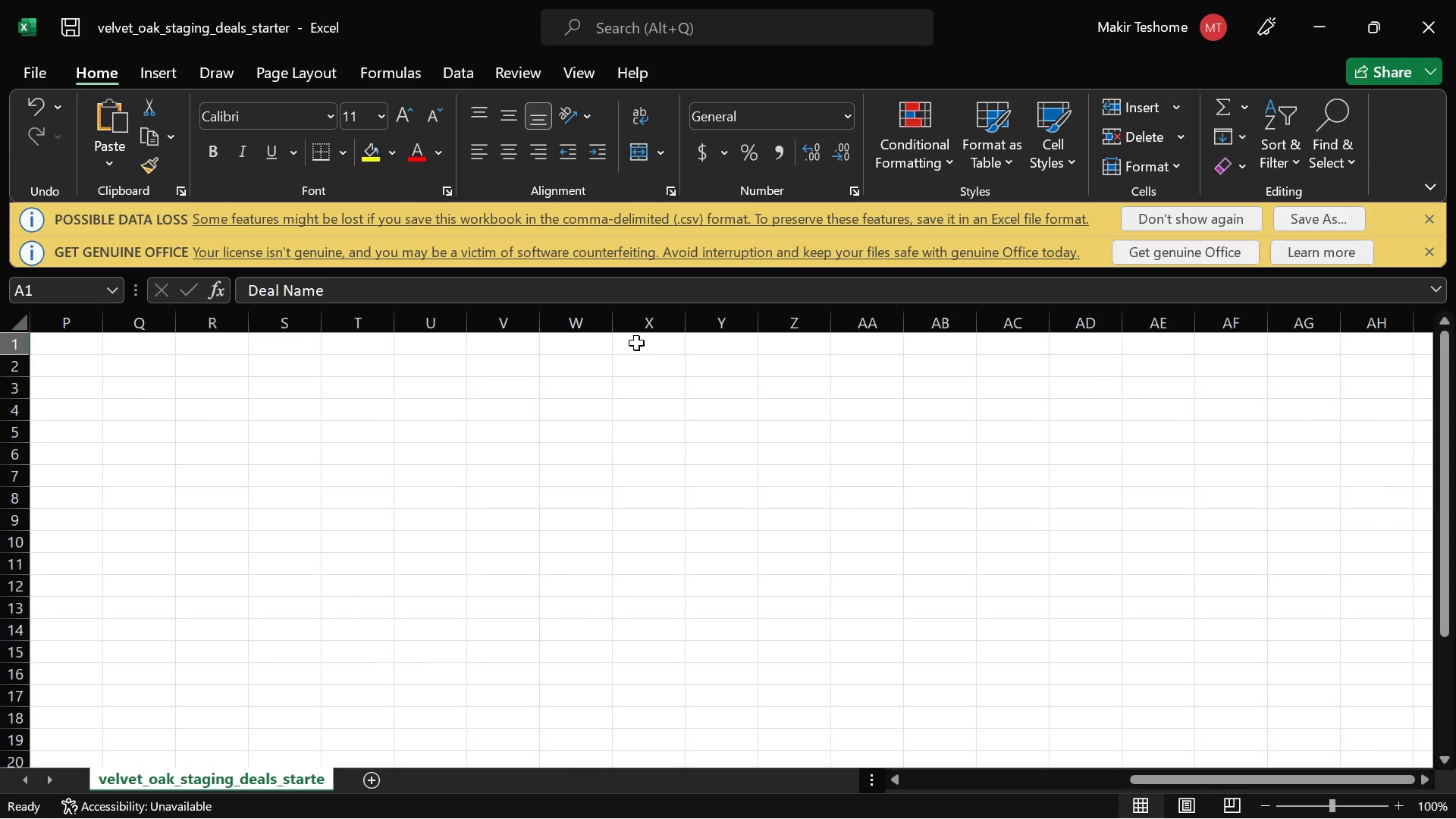 
scroll: coordinate [636, 343], scroll_direction: up, amount: 5.0
 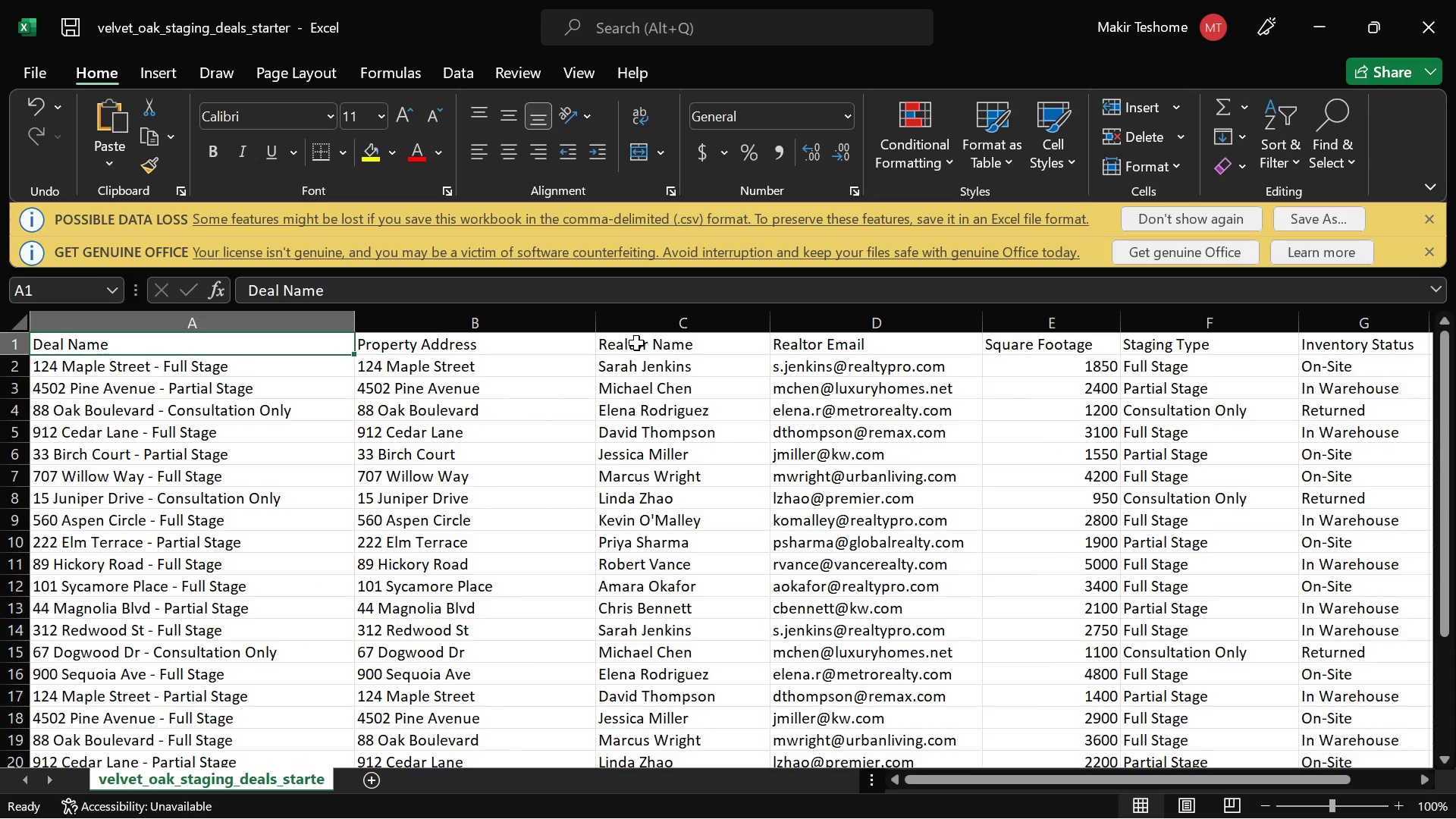 
scroll: coordinate [636, 343], scroll_direction: none, amount: 0.0
 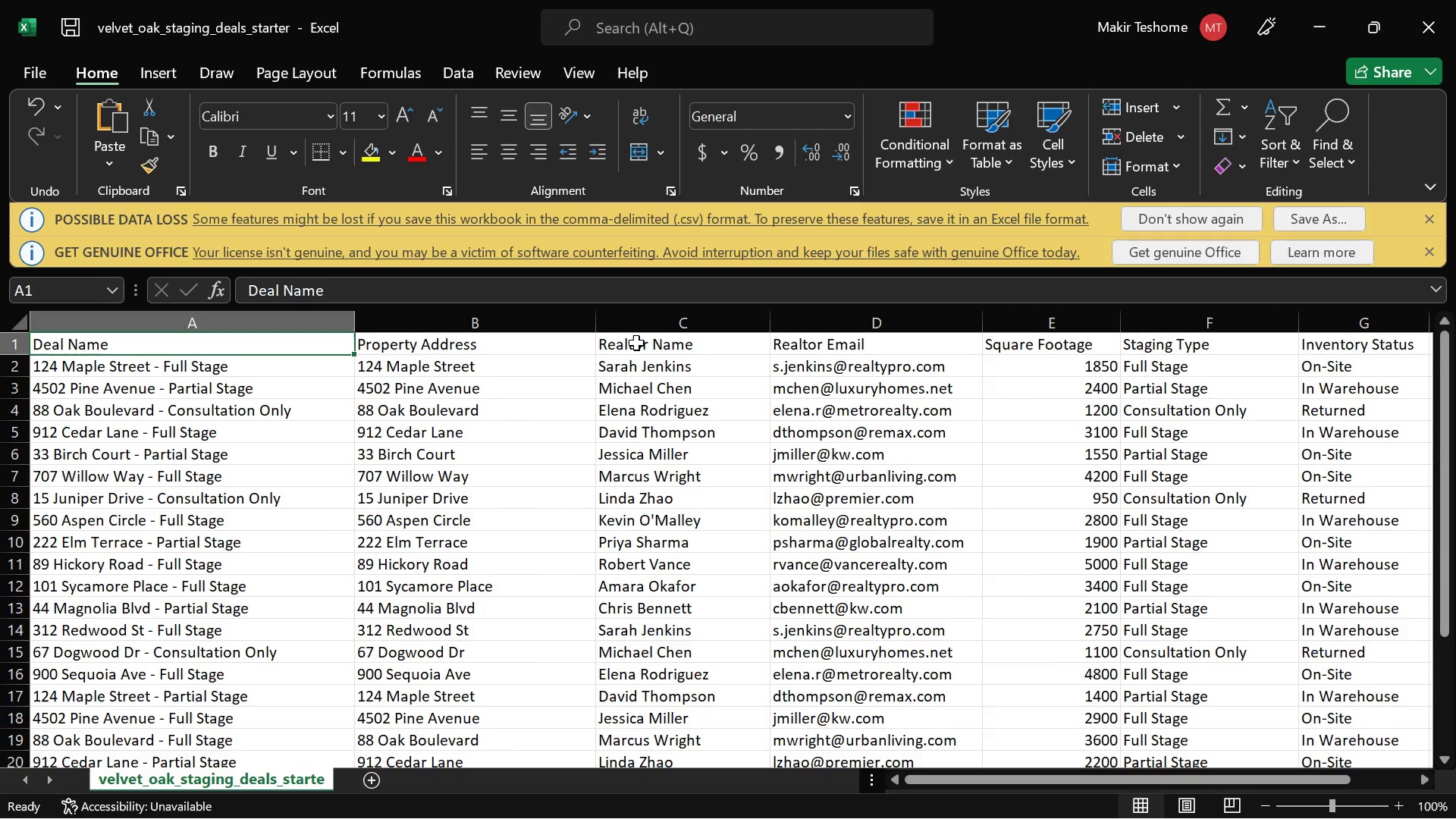 
scroll: coordinate [636, 343], scroll_direction: up, amount: 2.0
 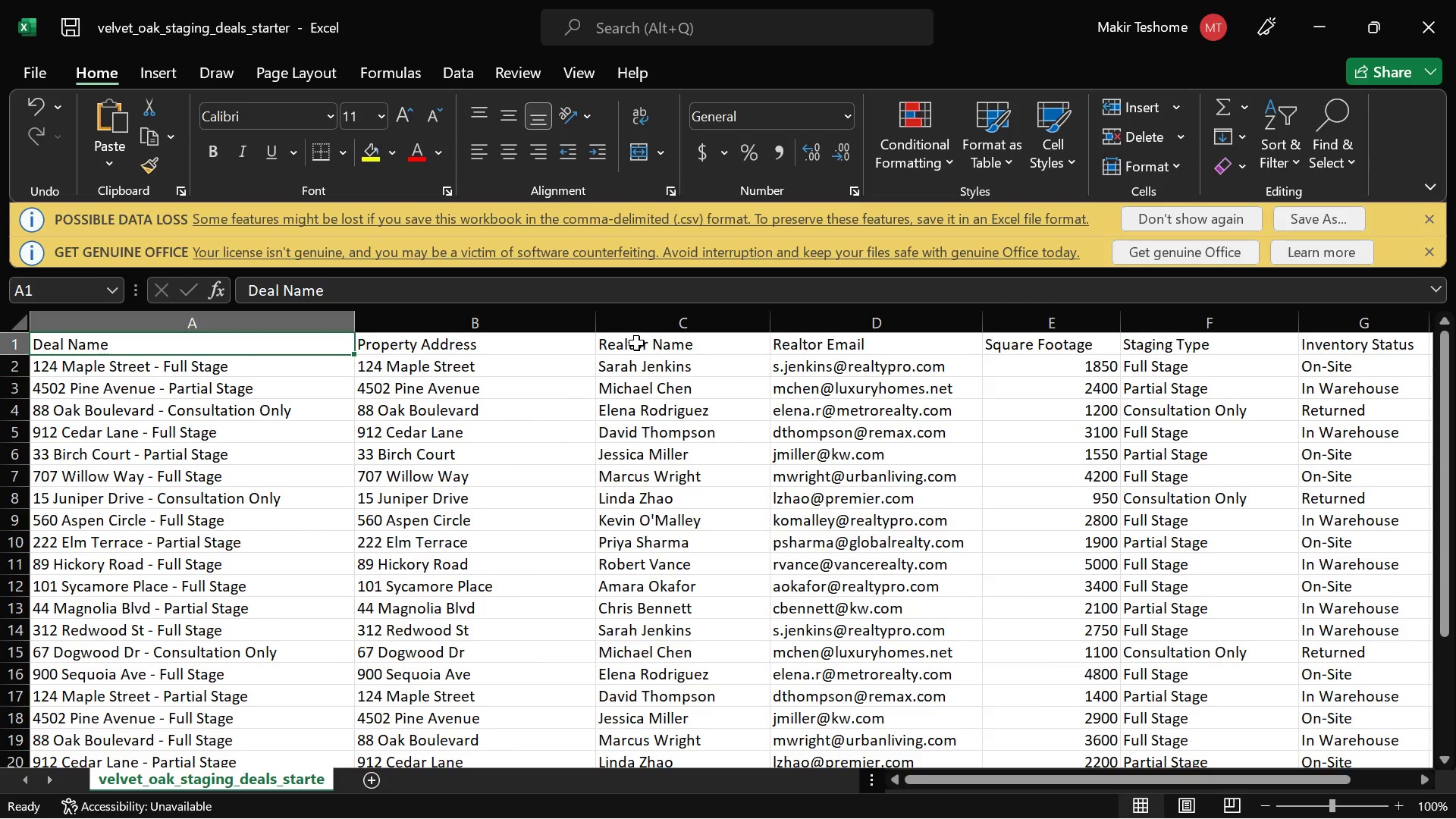 
scroll: coordinate [636, 343], scroll_direction: down, amount: 2.0
 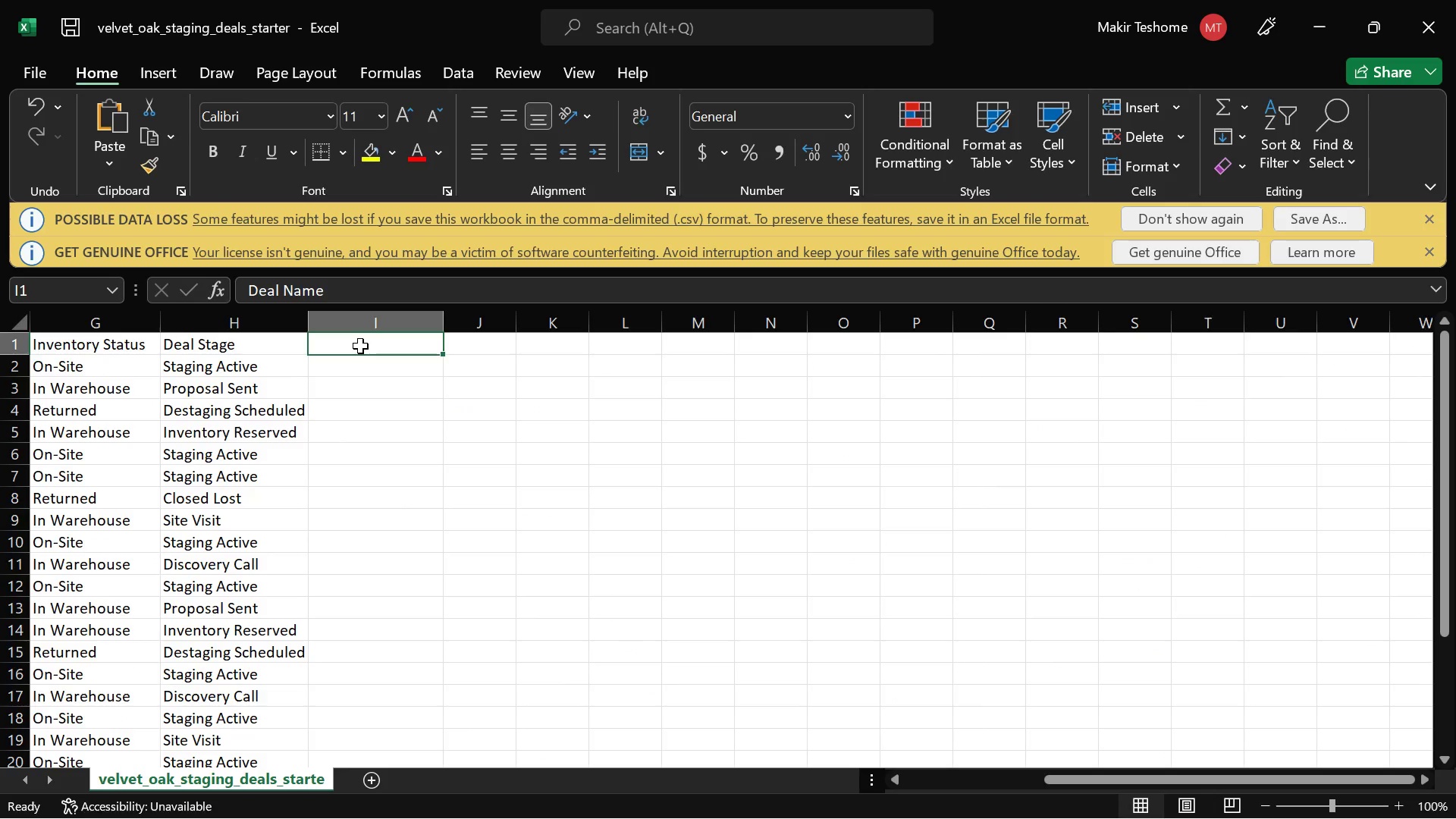 
double_click([360, 346])
 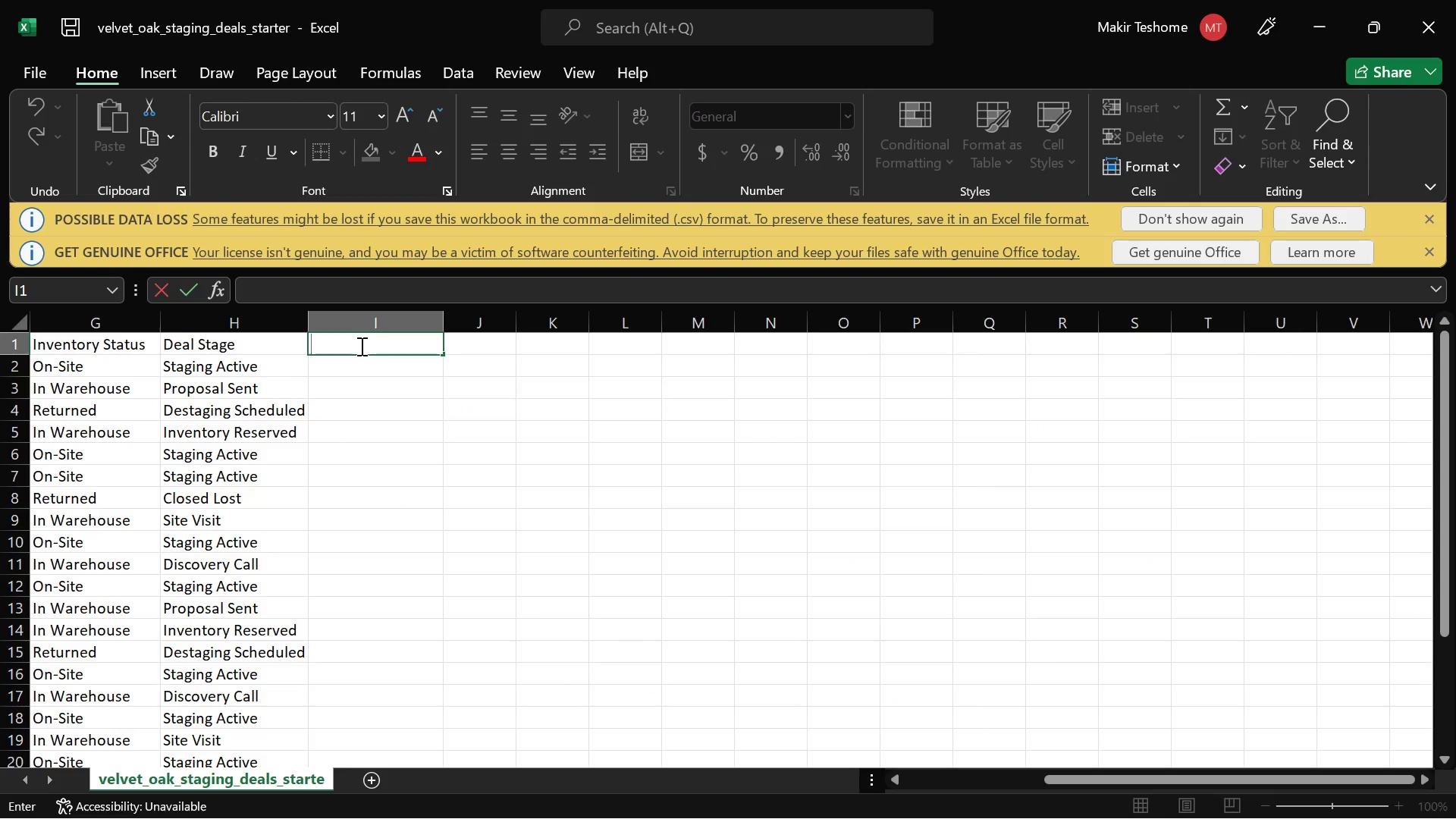 
type(Piple)
key(Backspace)
key(Backspace)
key(Backspace)
type(peline )
 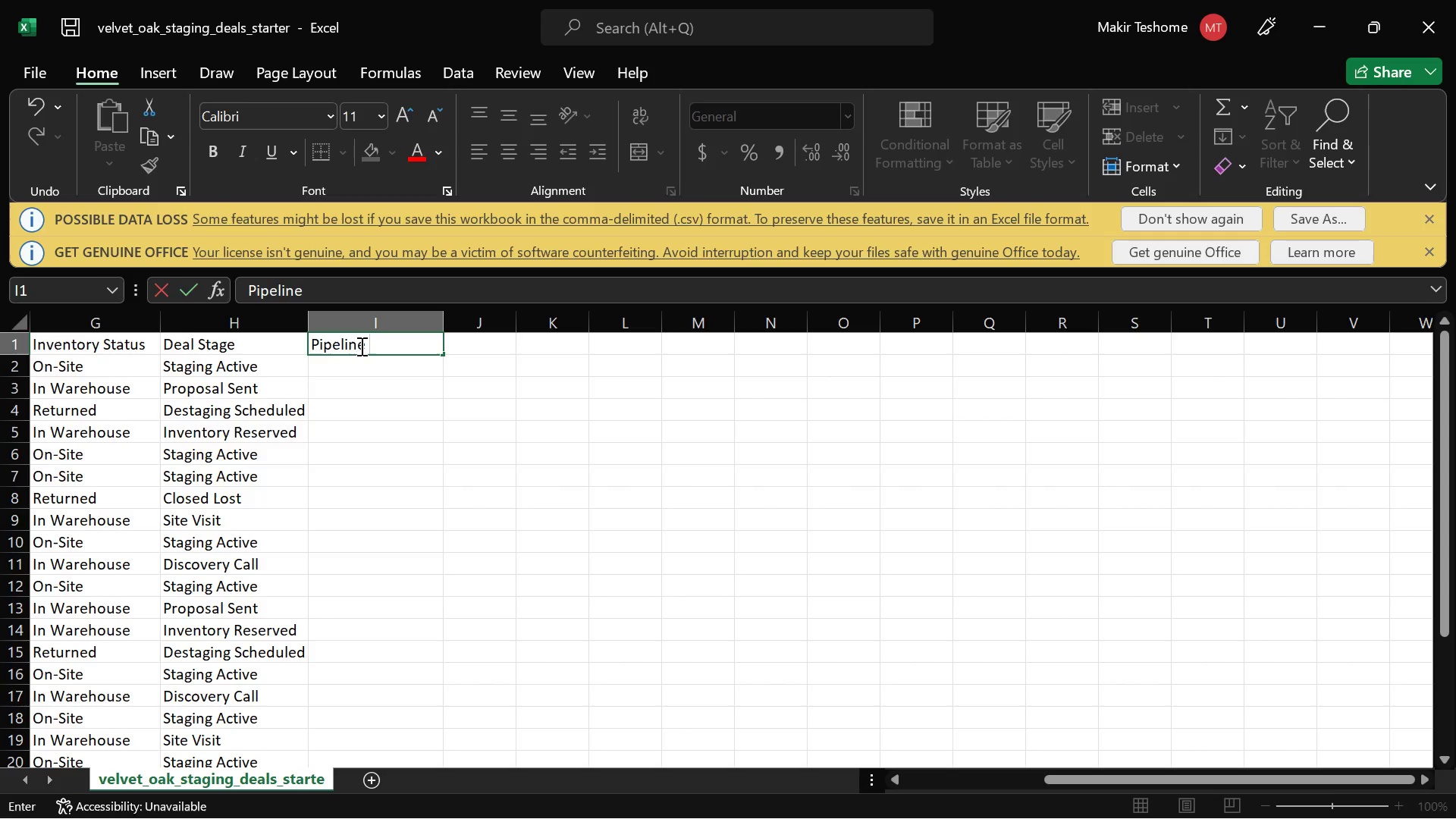 
key(Enter)
 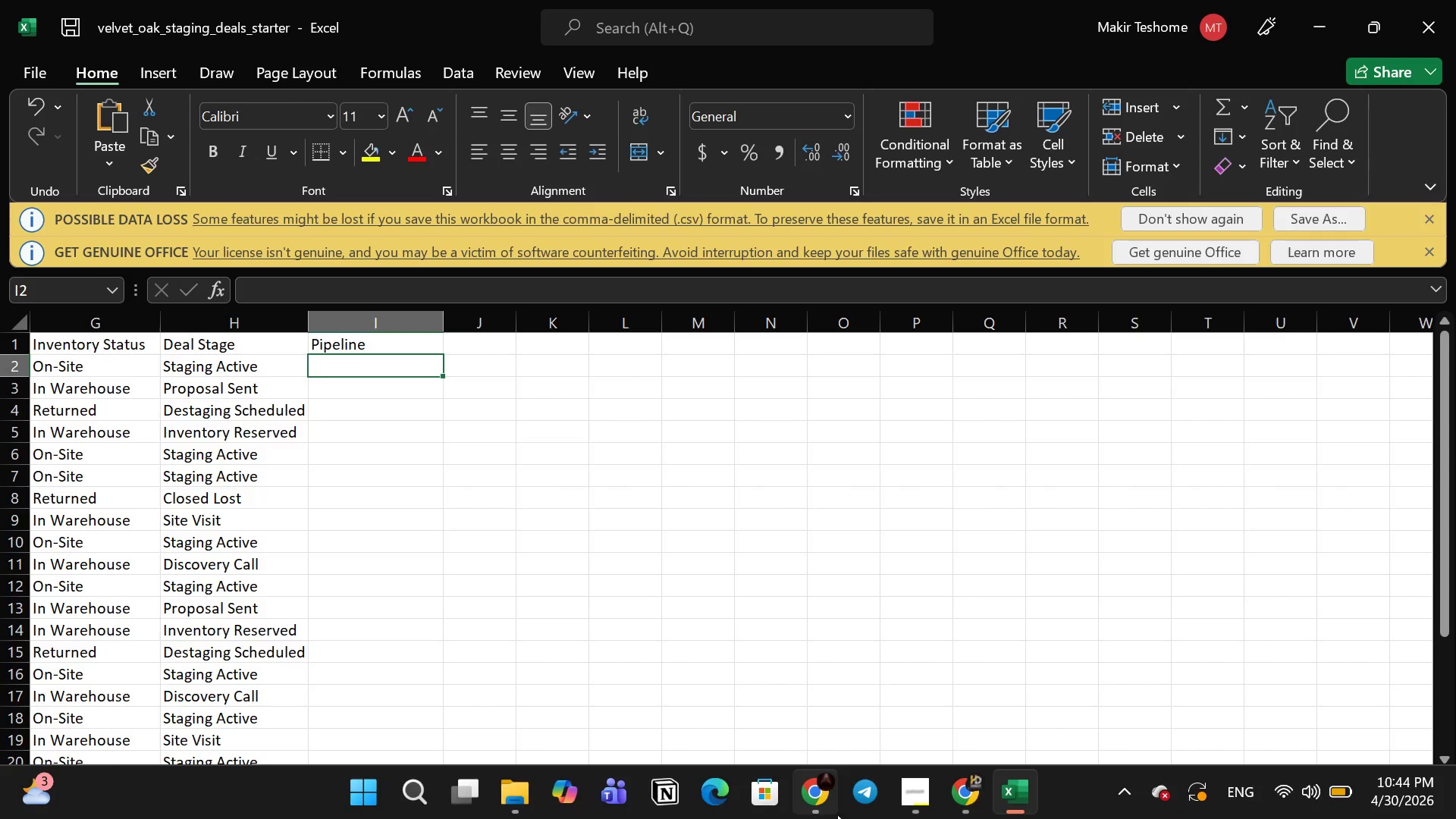 
left_click([918, 803])